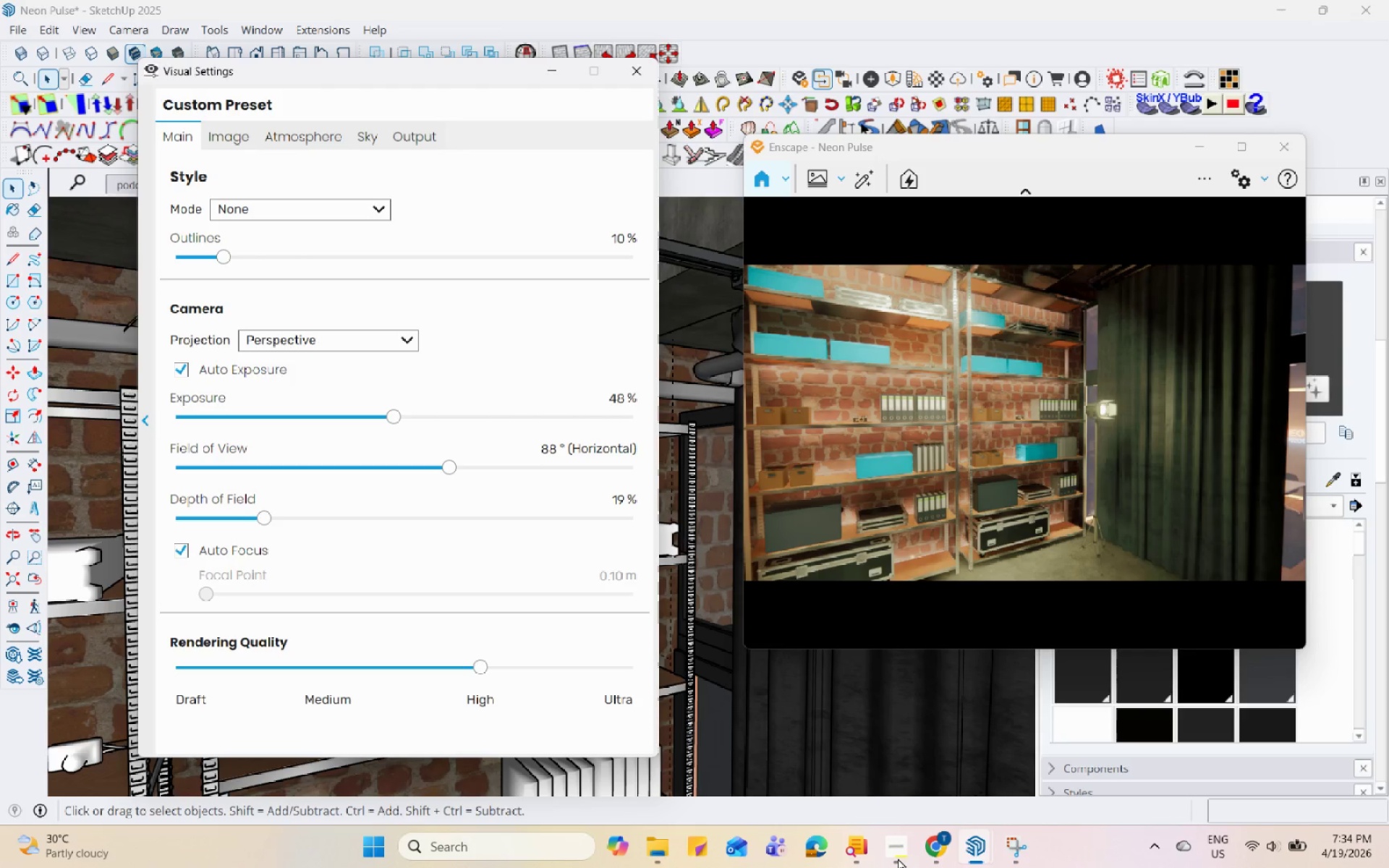 
hold_key(key=Space, duration=1.52)
 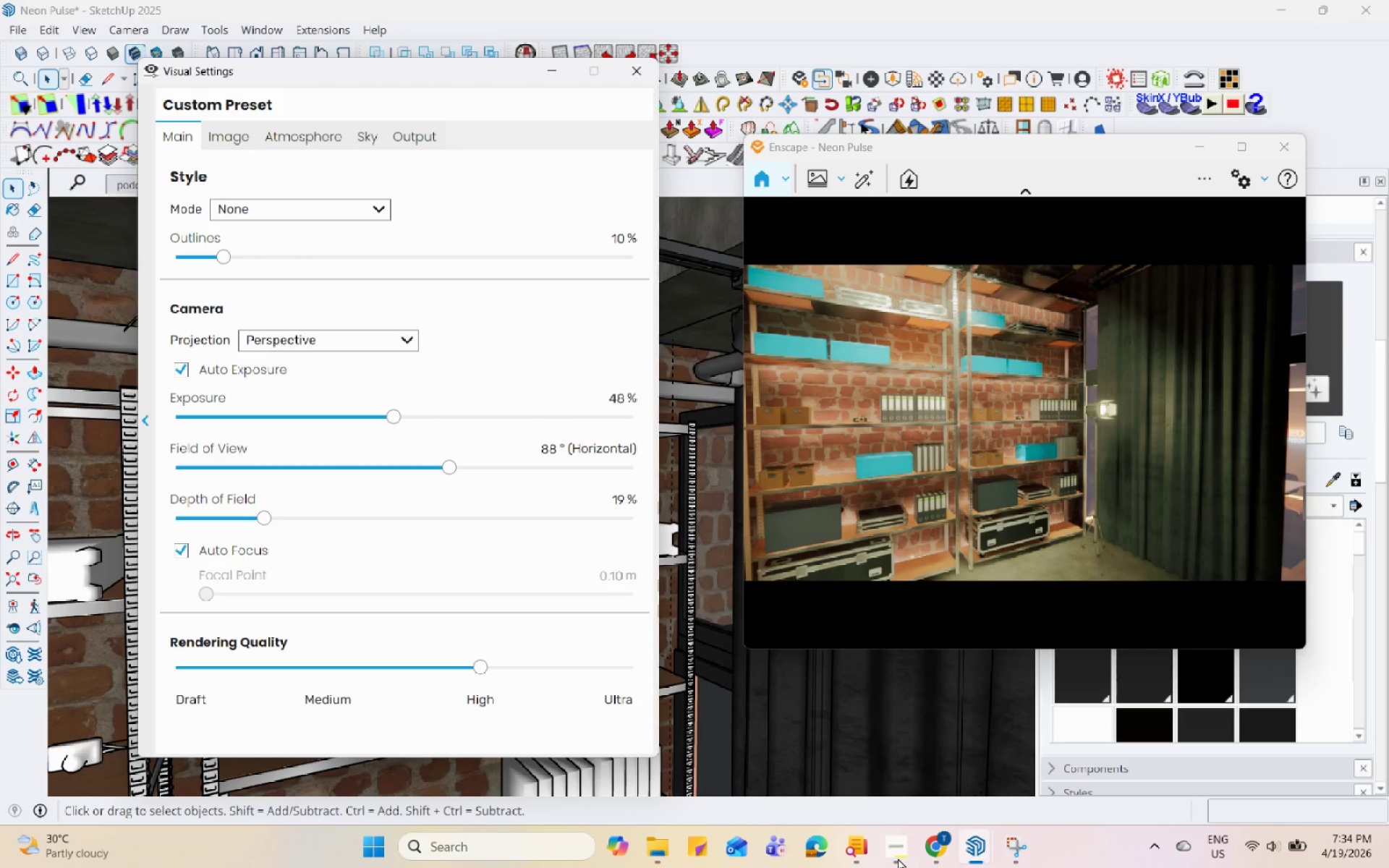 
hold_key(key=Space, duration=1.52)
 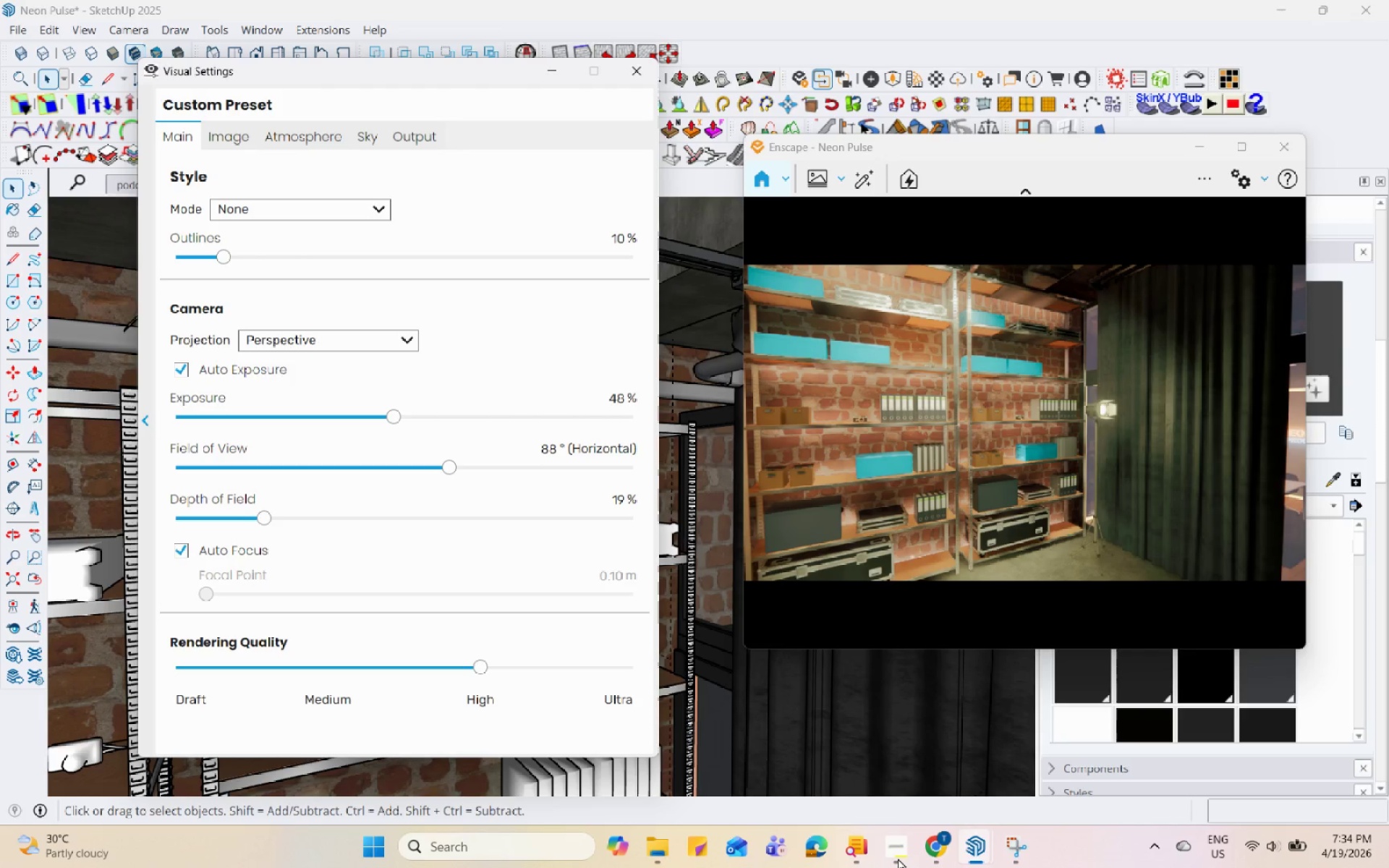 
hold_key(key=Space, duration=1.53)
 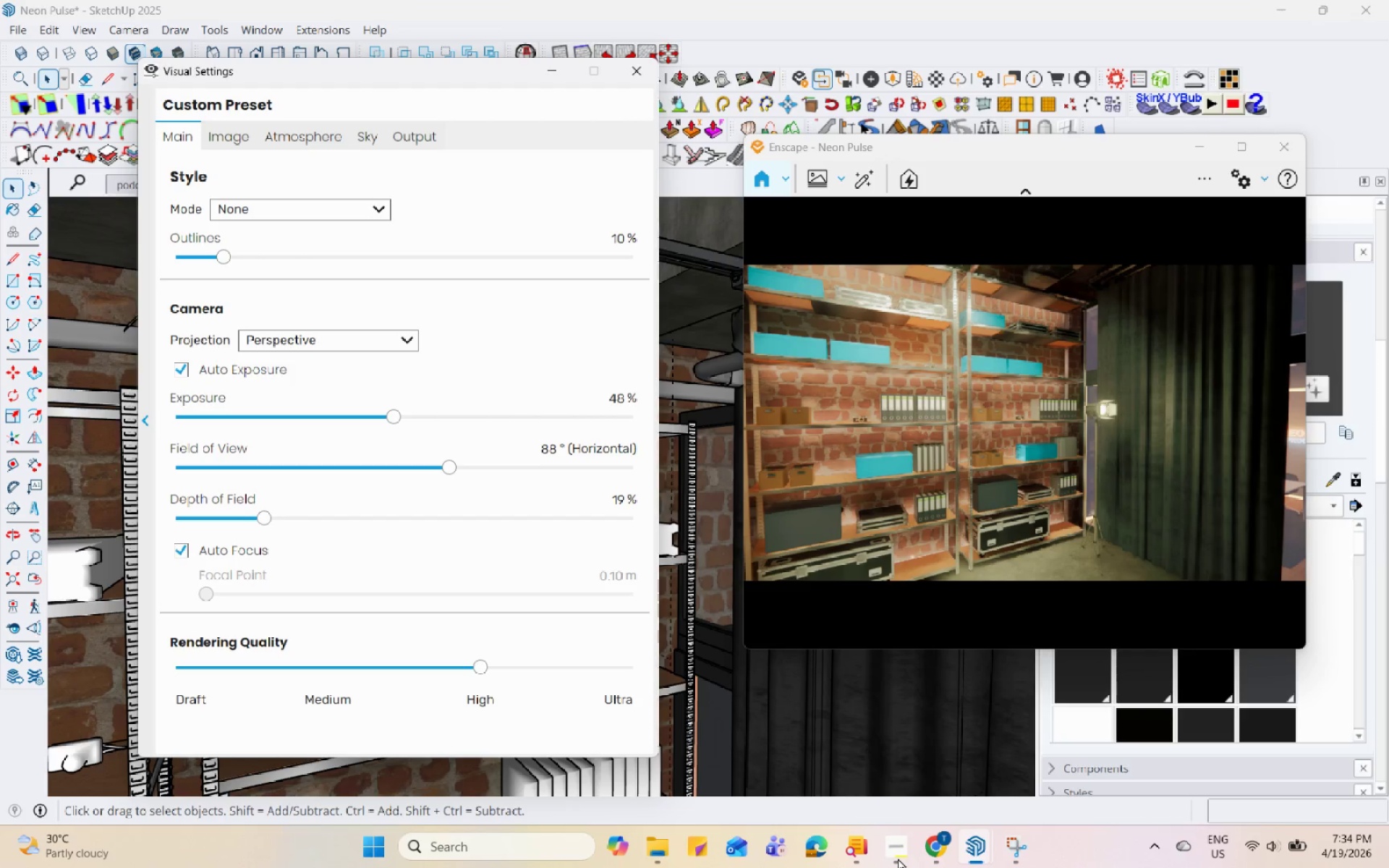 
hold_key(key=Space, duration=1.5)
 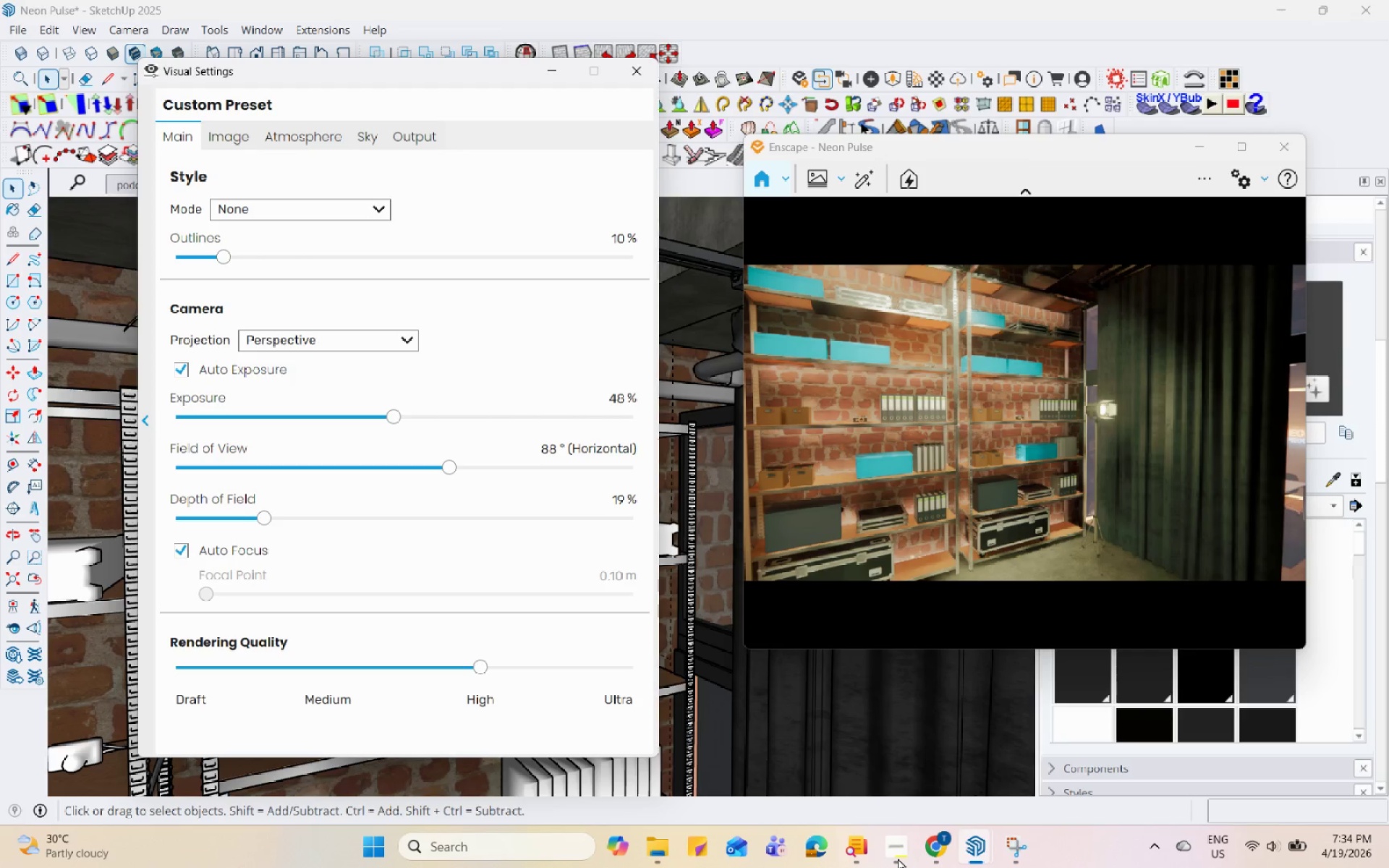 
hold_key(key=Space, duration=1.51)
 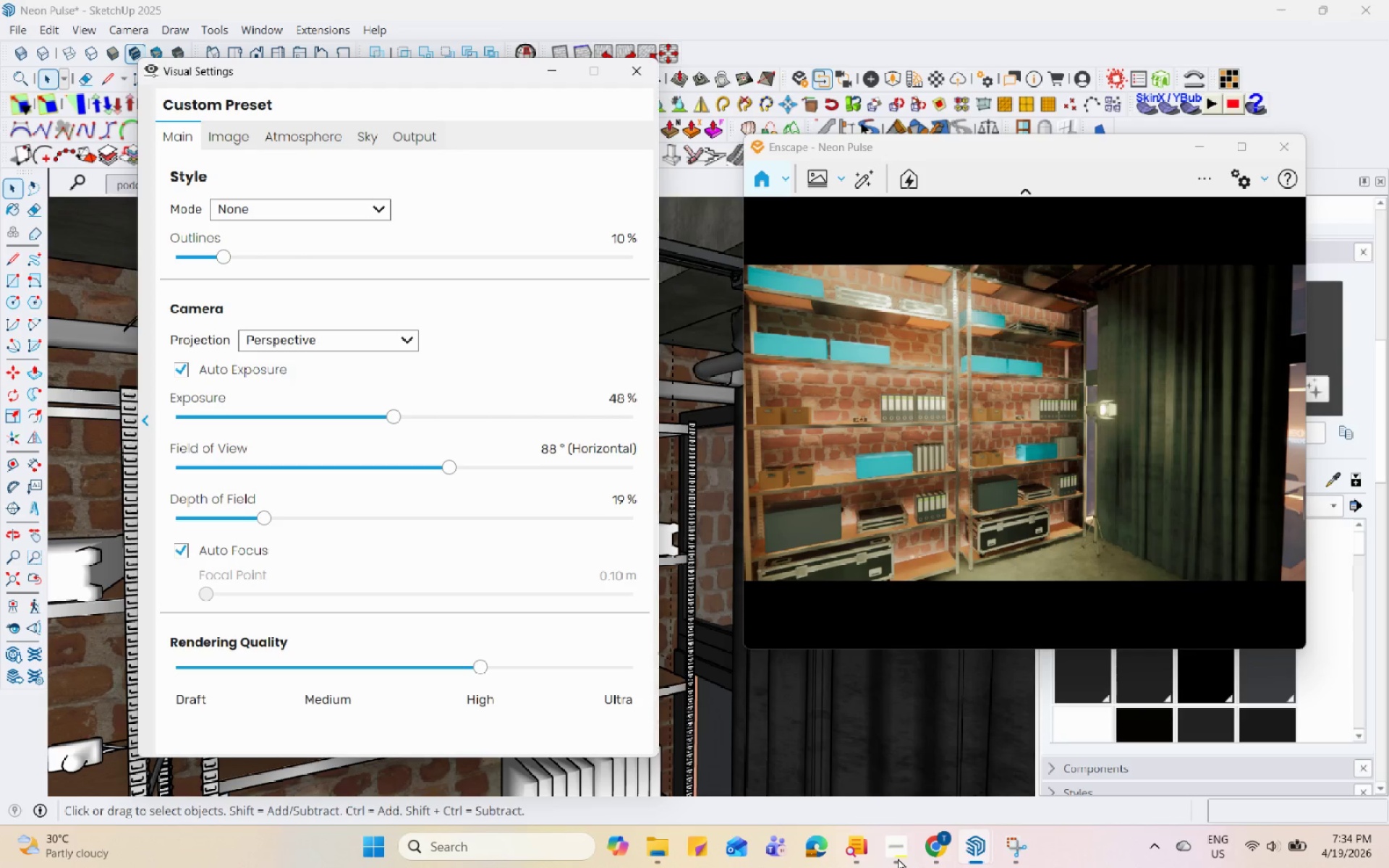 
hold_key(key=Space, duration=1.52)
 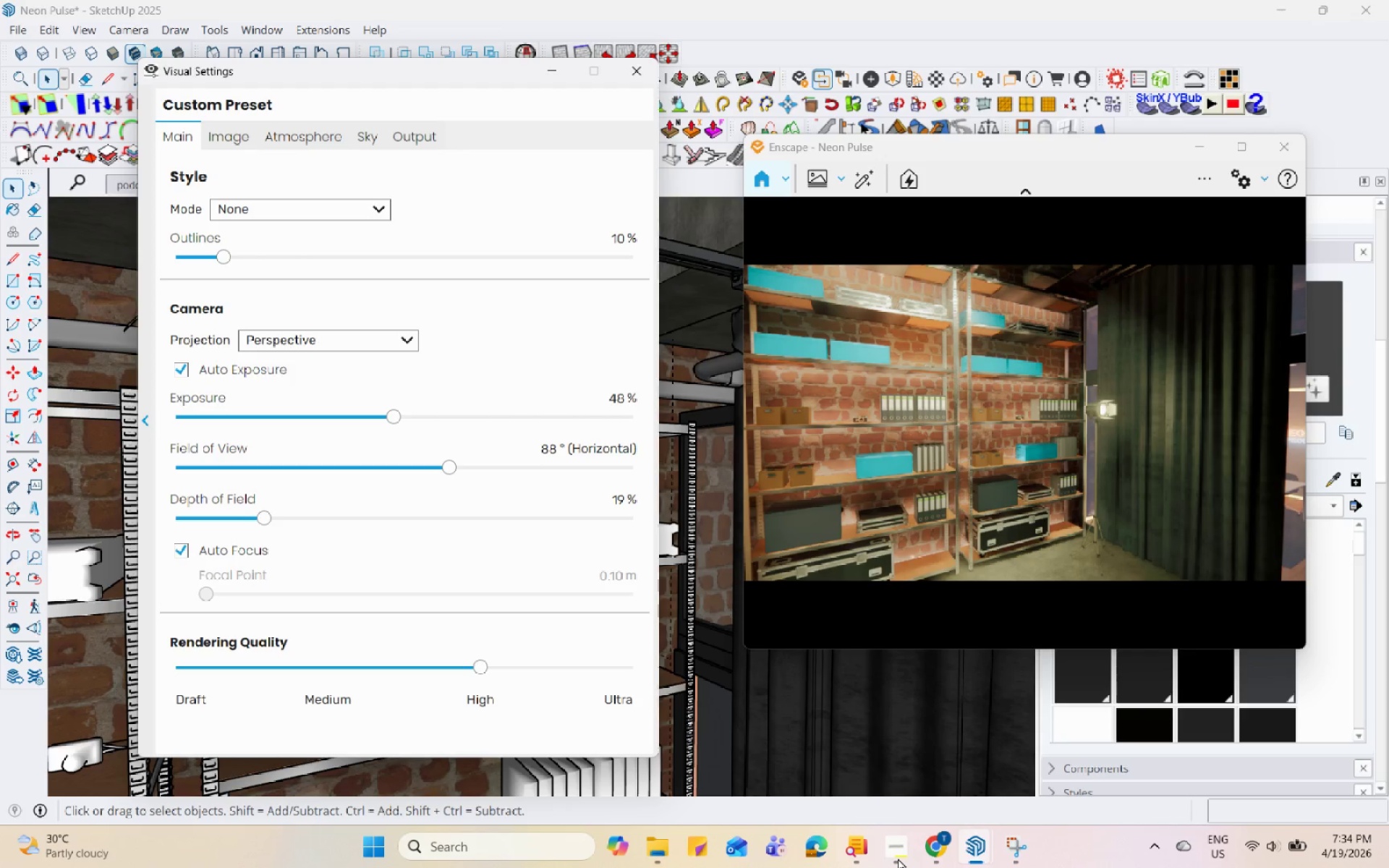 
hold_key(key=Space, duration=1.52)
 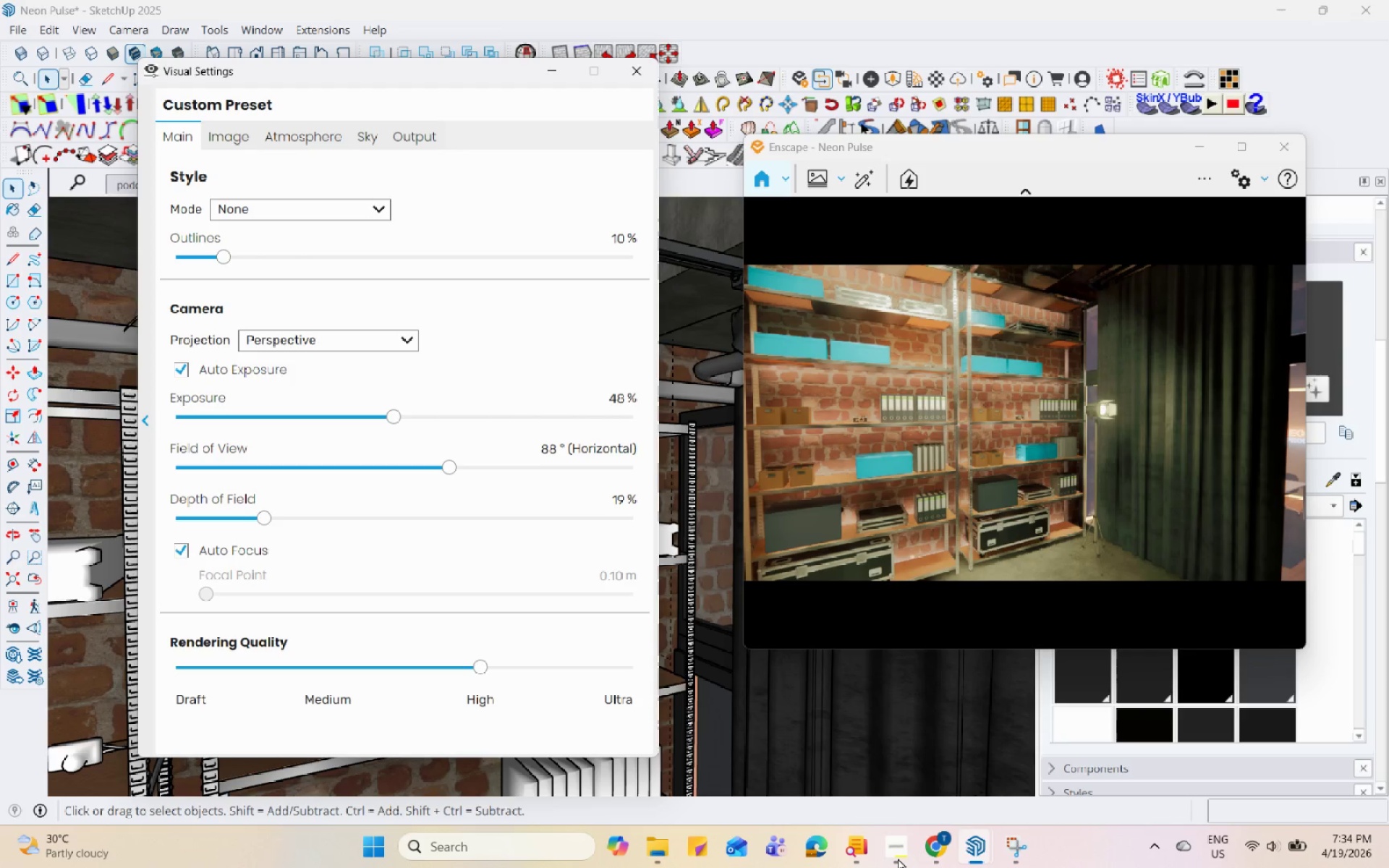 
hold_key(key=Space, duration=1.5)
 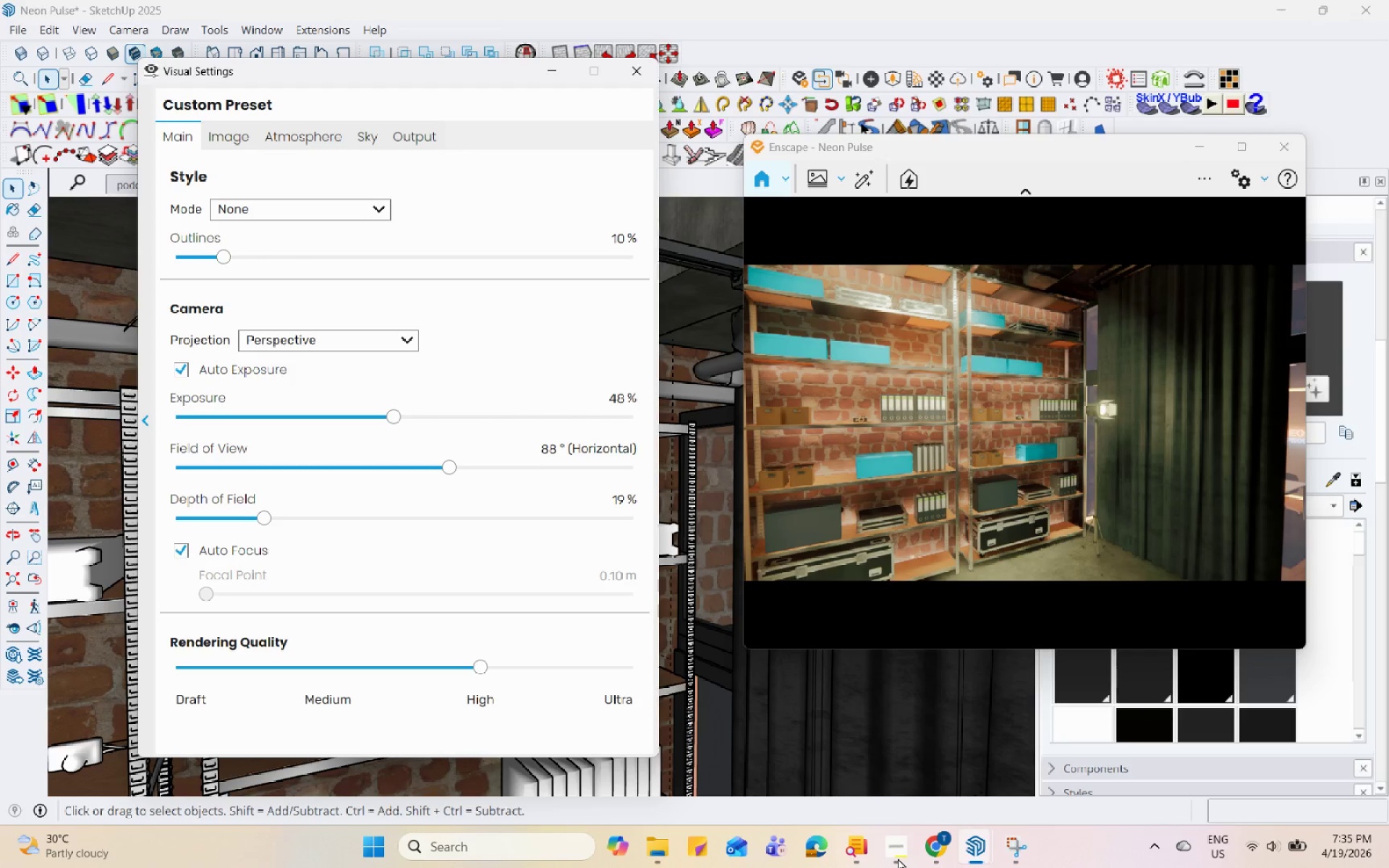 
hold_key(key=Space, duration=1.51)
 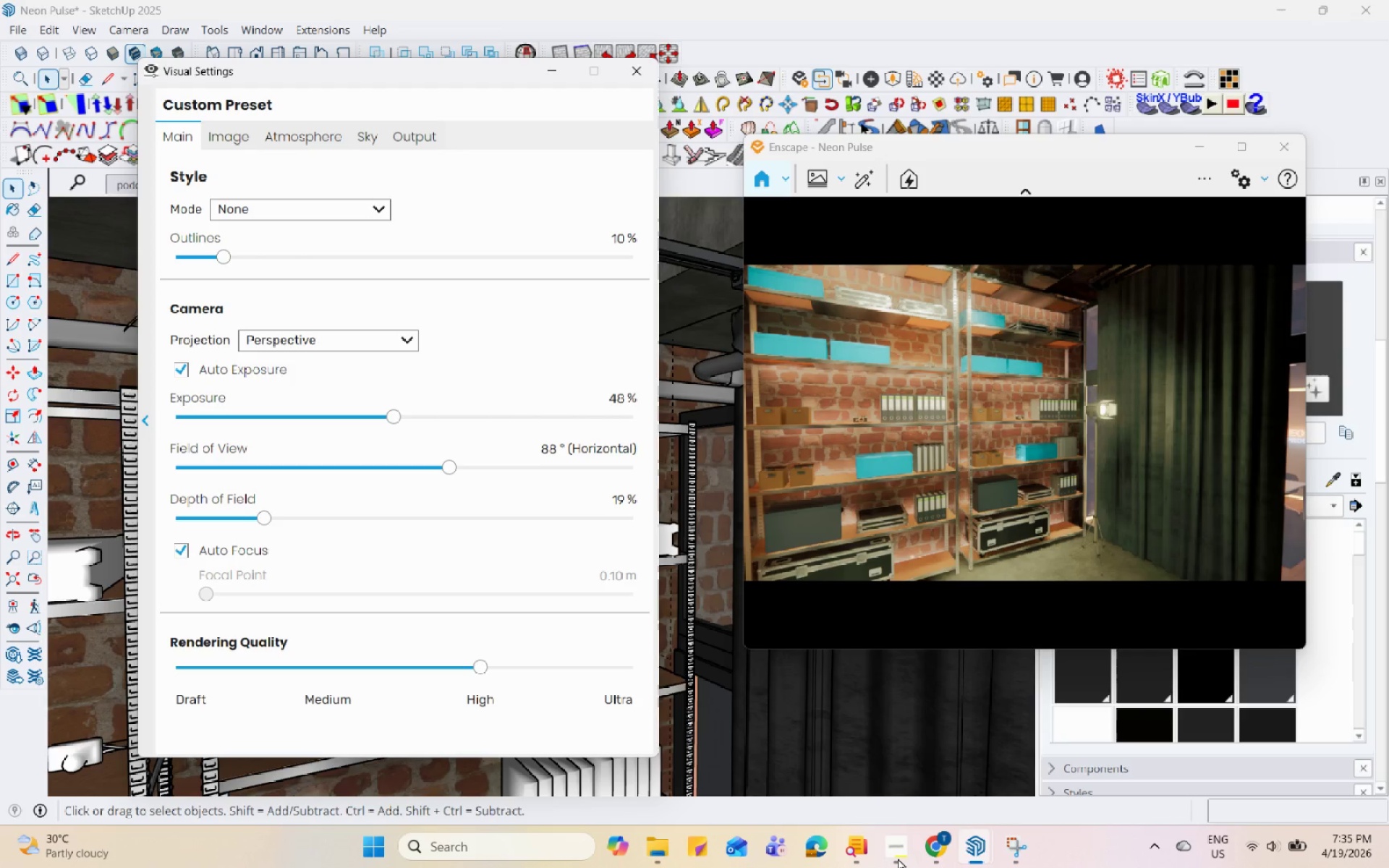 
hold_key(key=Space, duration=1.52)
 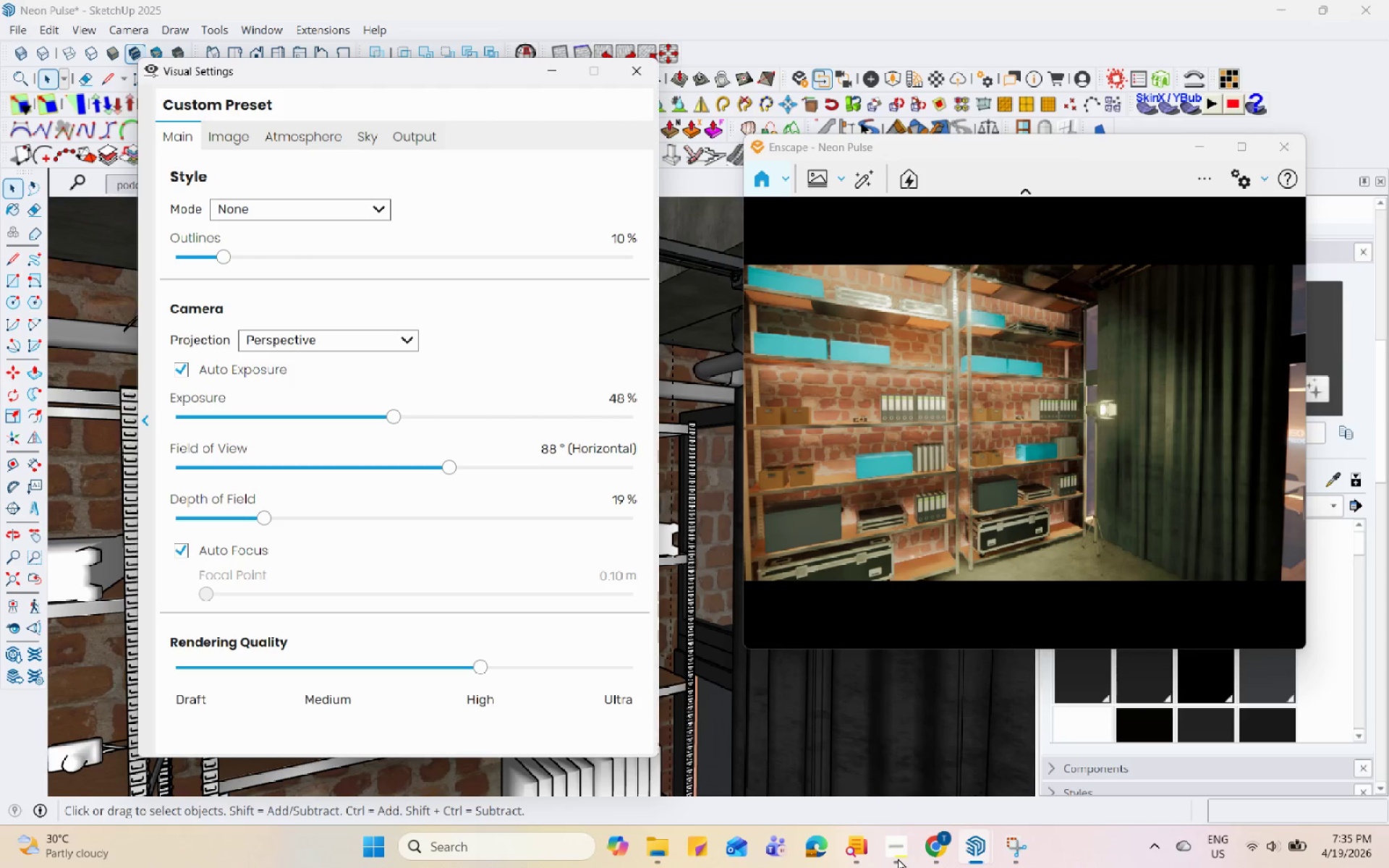 
hold_key(key=Space, duration=1.52)
 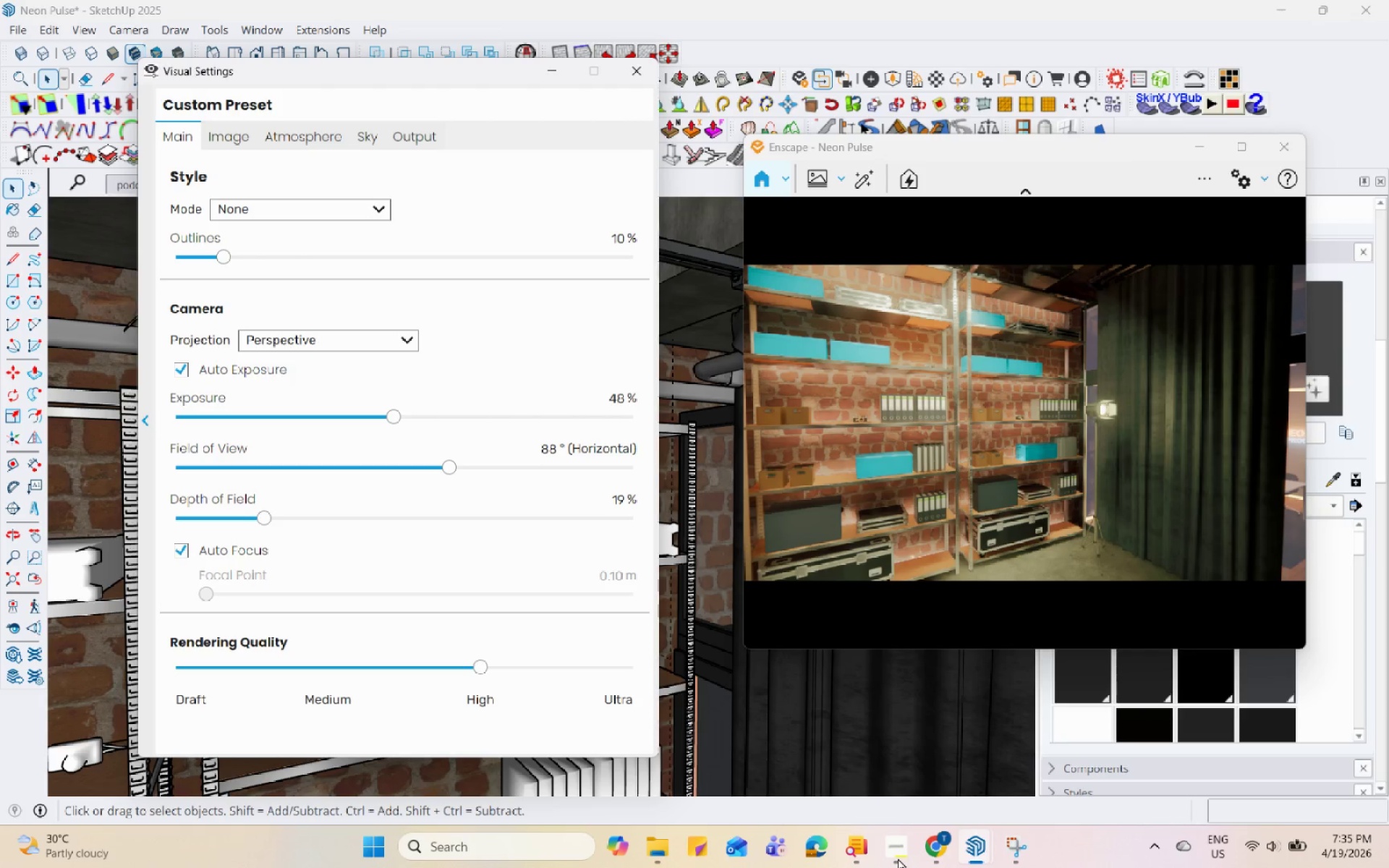 
hold_key(key=Space, duration=1.53)
 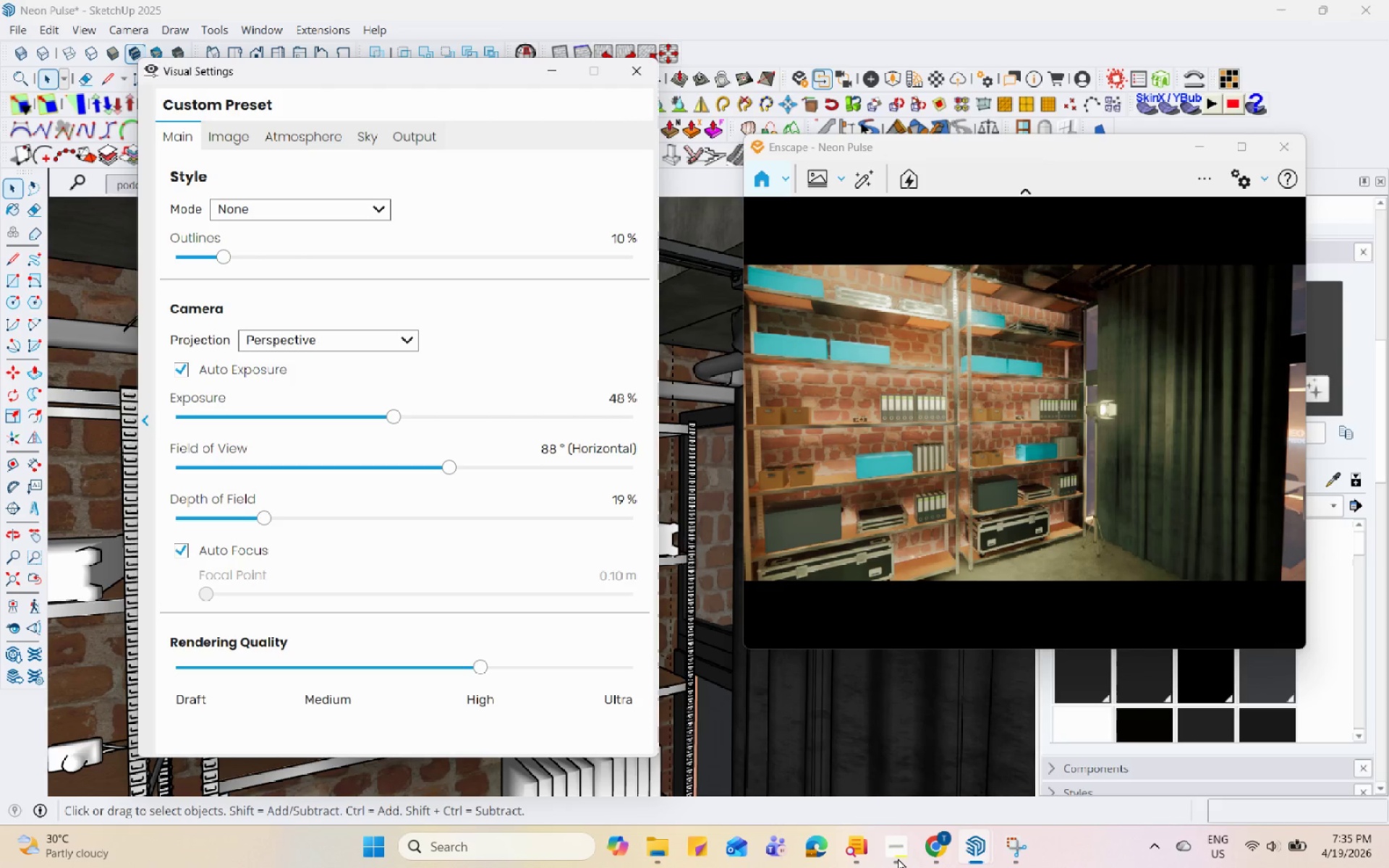 
hold_key(key=Space, duration=1.5)
 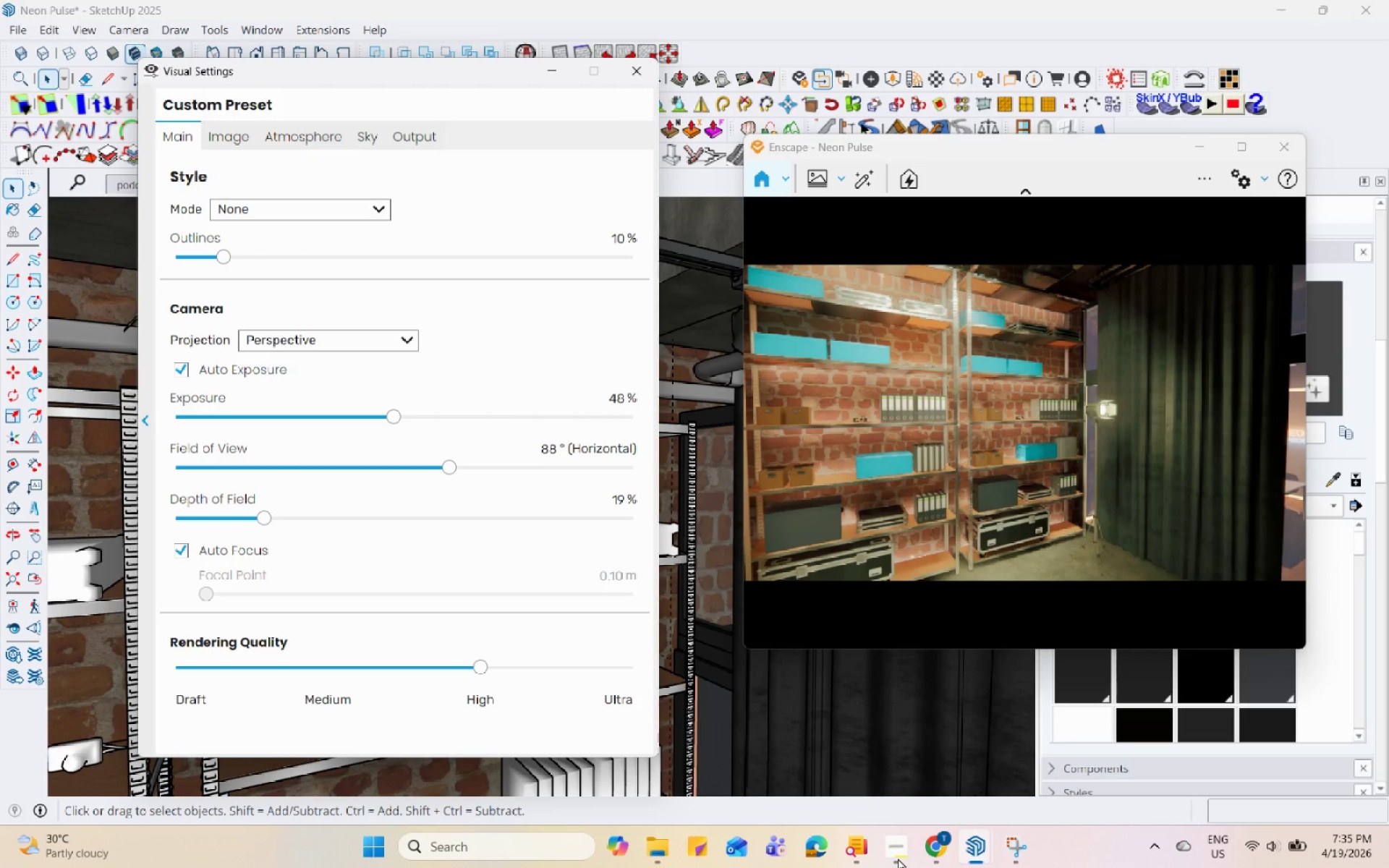 
hold_key(key=Space, duration=1.51)
 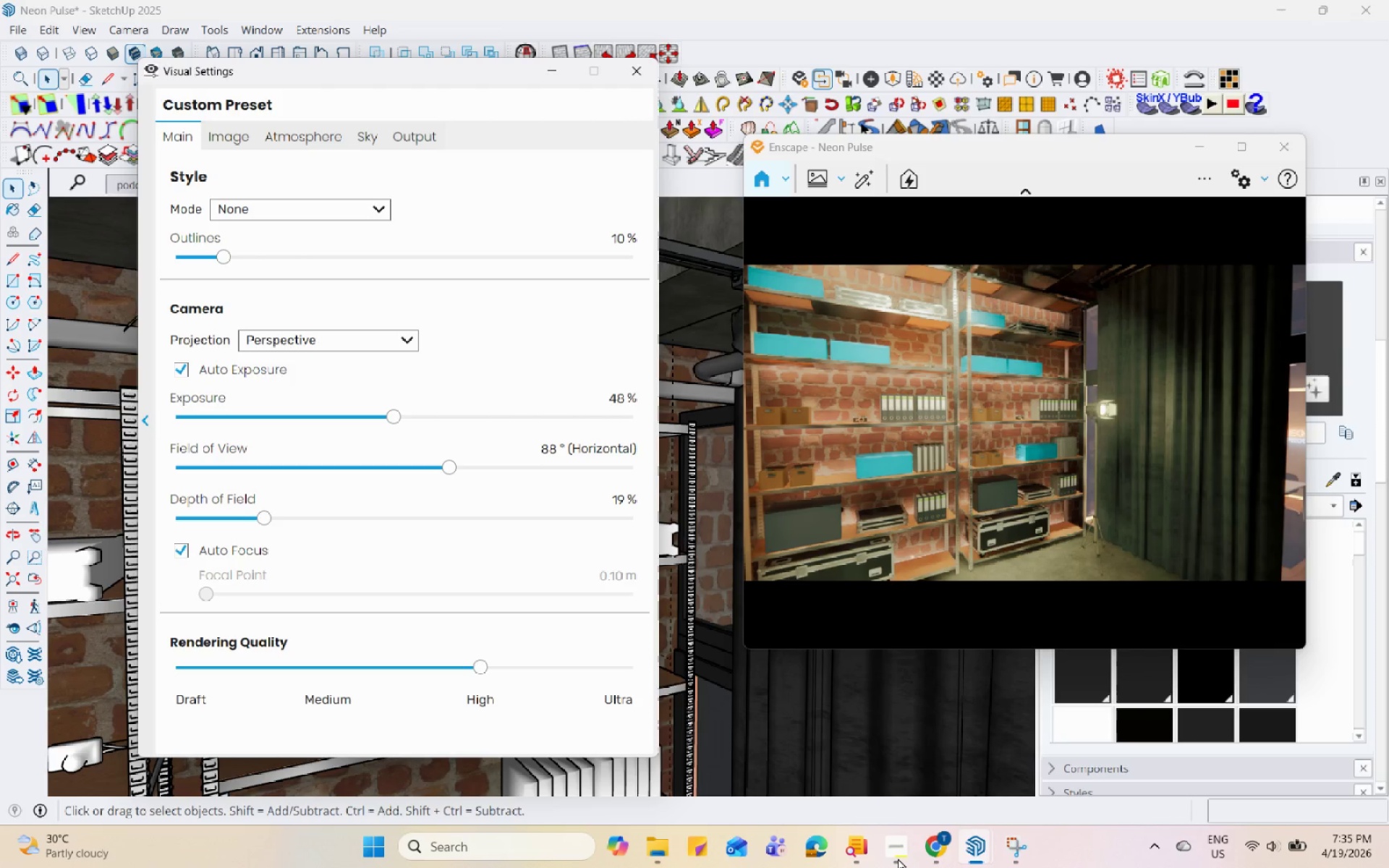 
hold_key(key=Space, duration=1.52)
 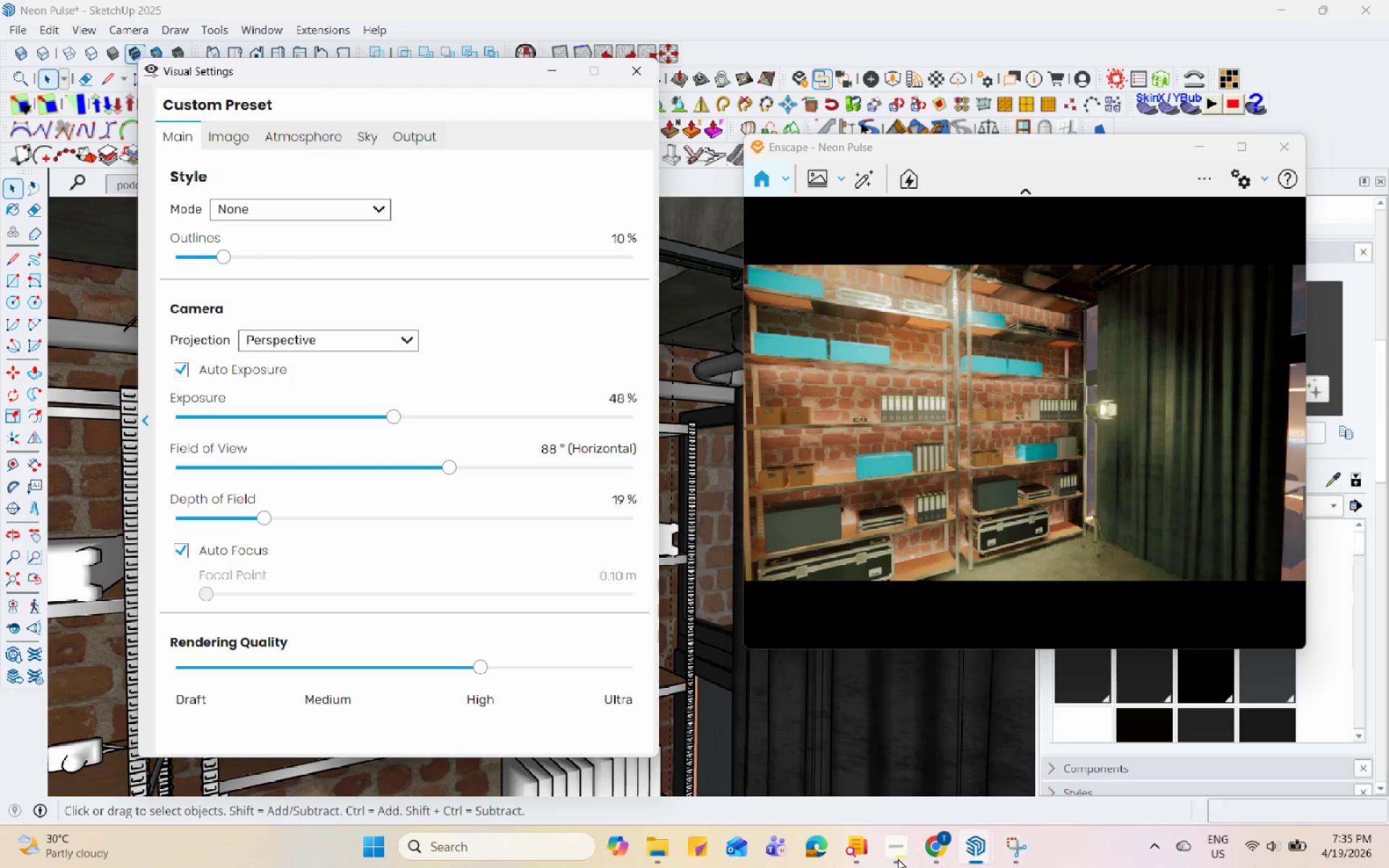 
hold_key(key=Space, duration=1.5)
 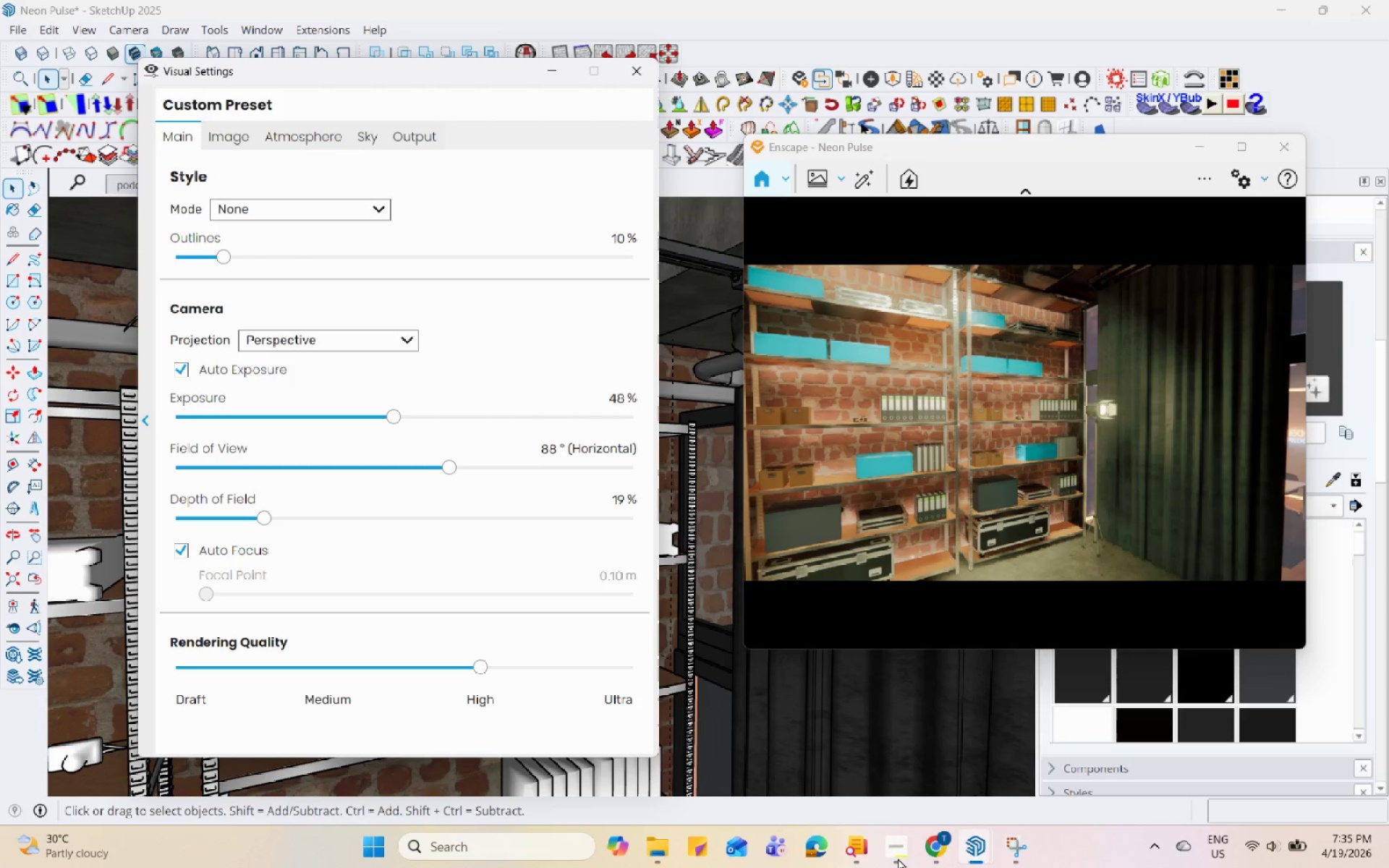 
hold_key(key=Space, duration=1.52)
 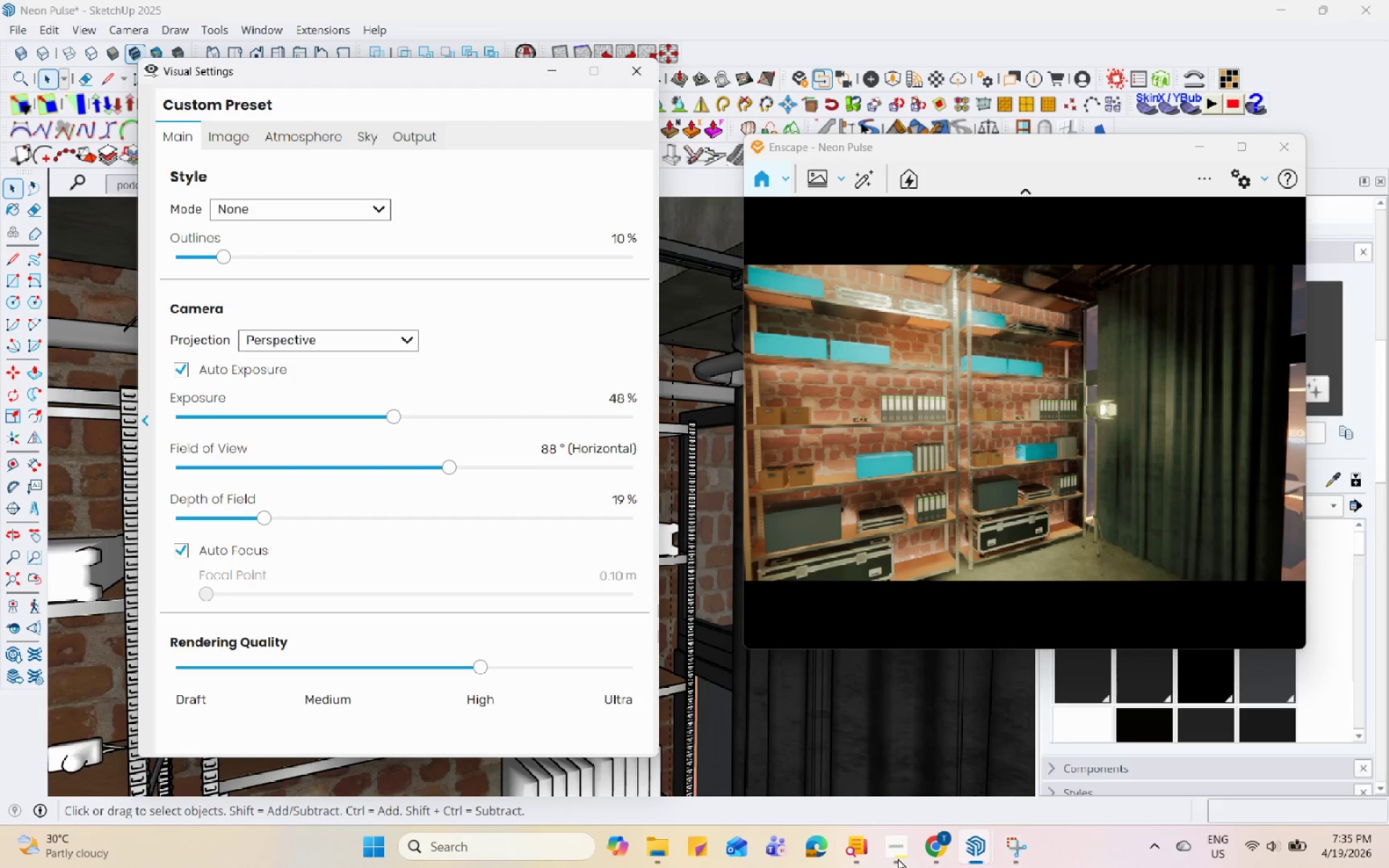 
hold_key(key=Space, duration=1.51)
 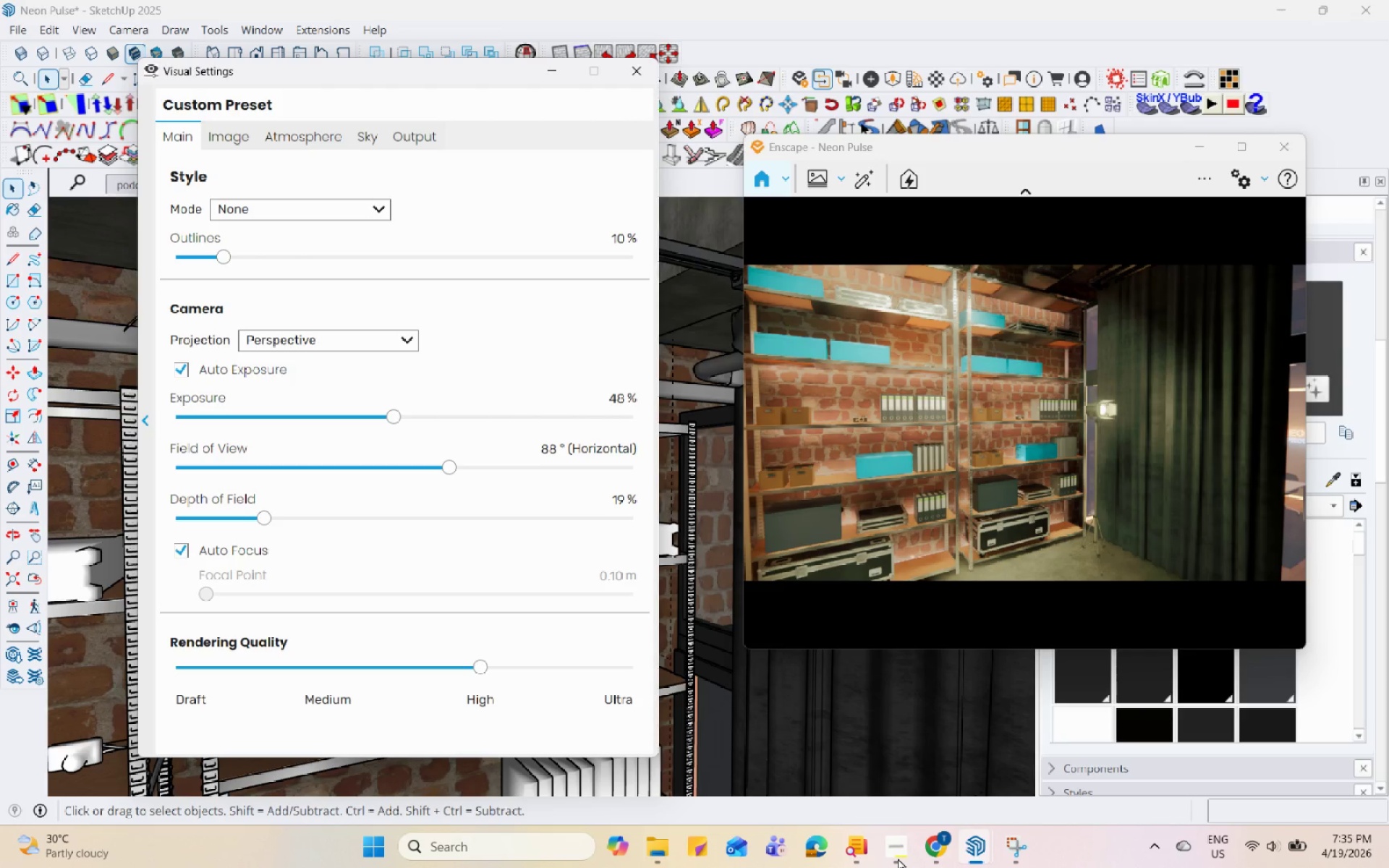 
hold_key(key=Space, duration=1.52)
 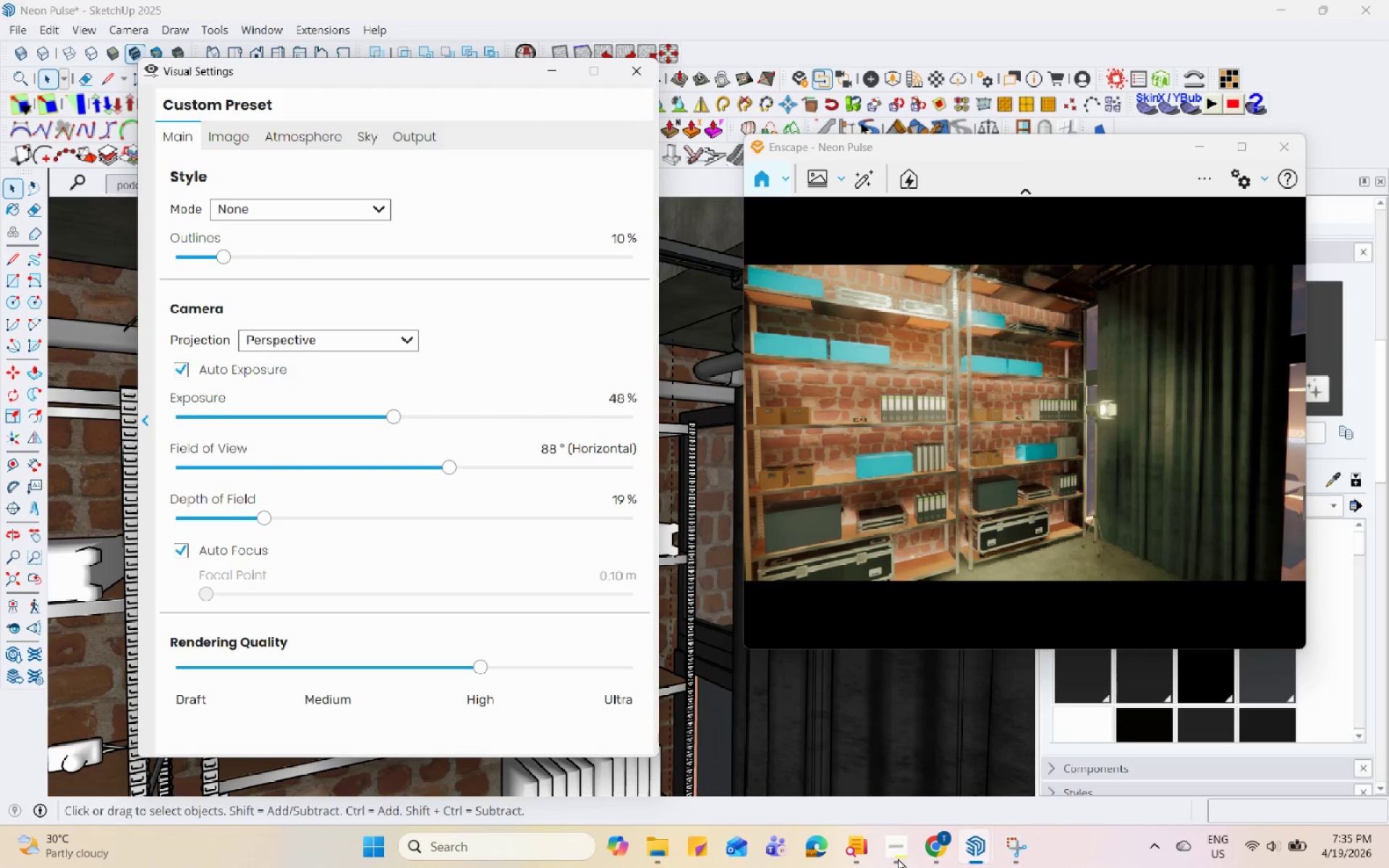 
hold_key(key=Space, duration=1.52)
 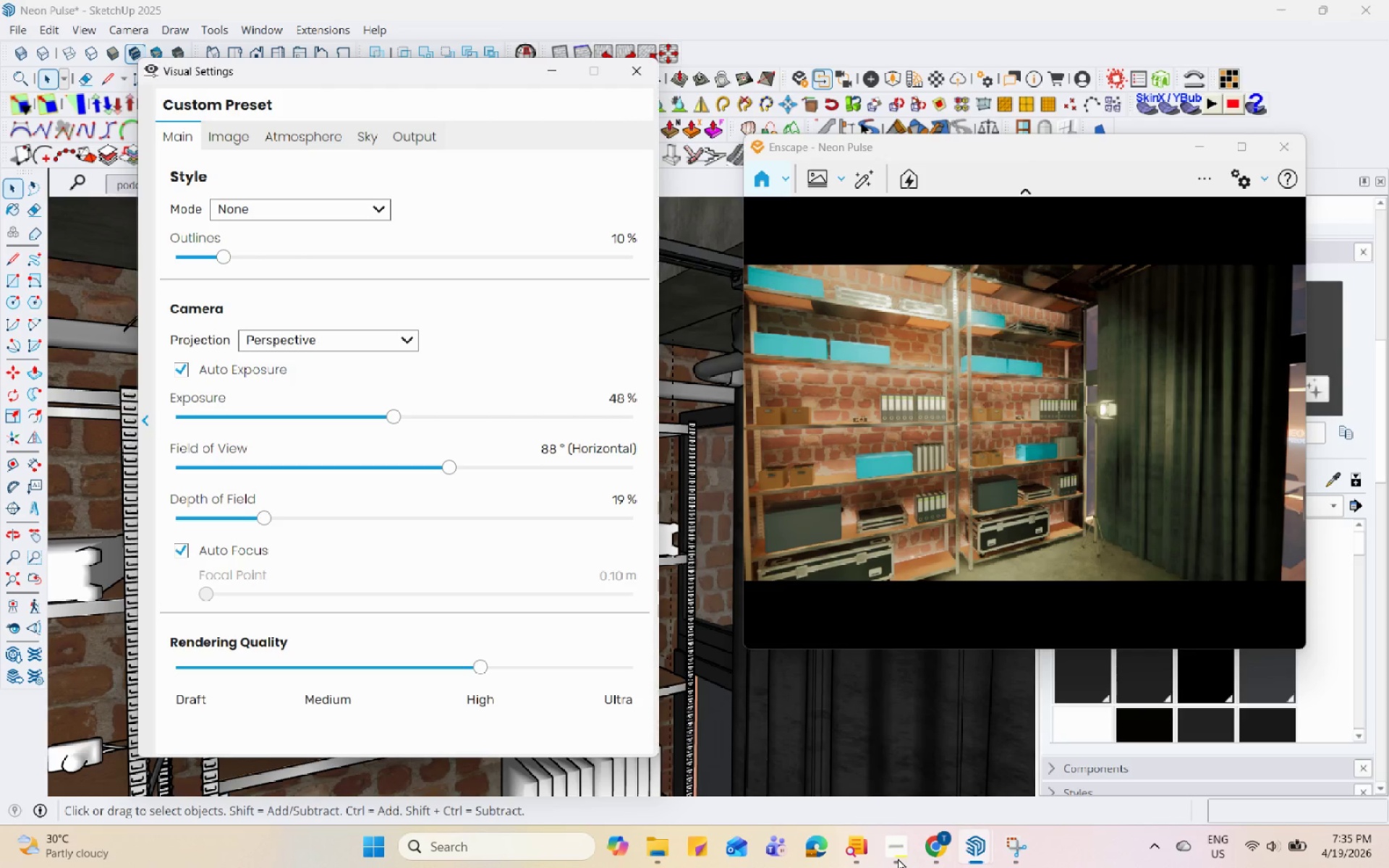 
hold_key(key=Space, duration=1.5)
 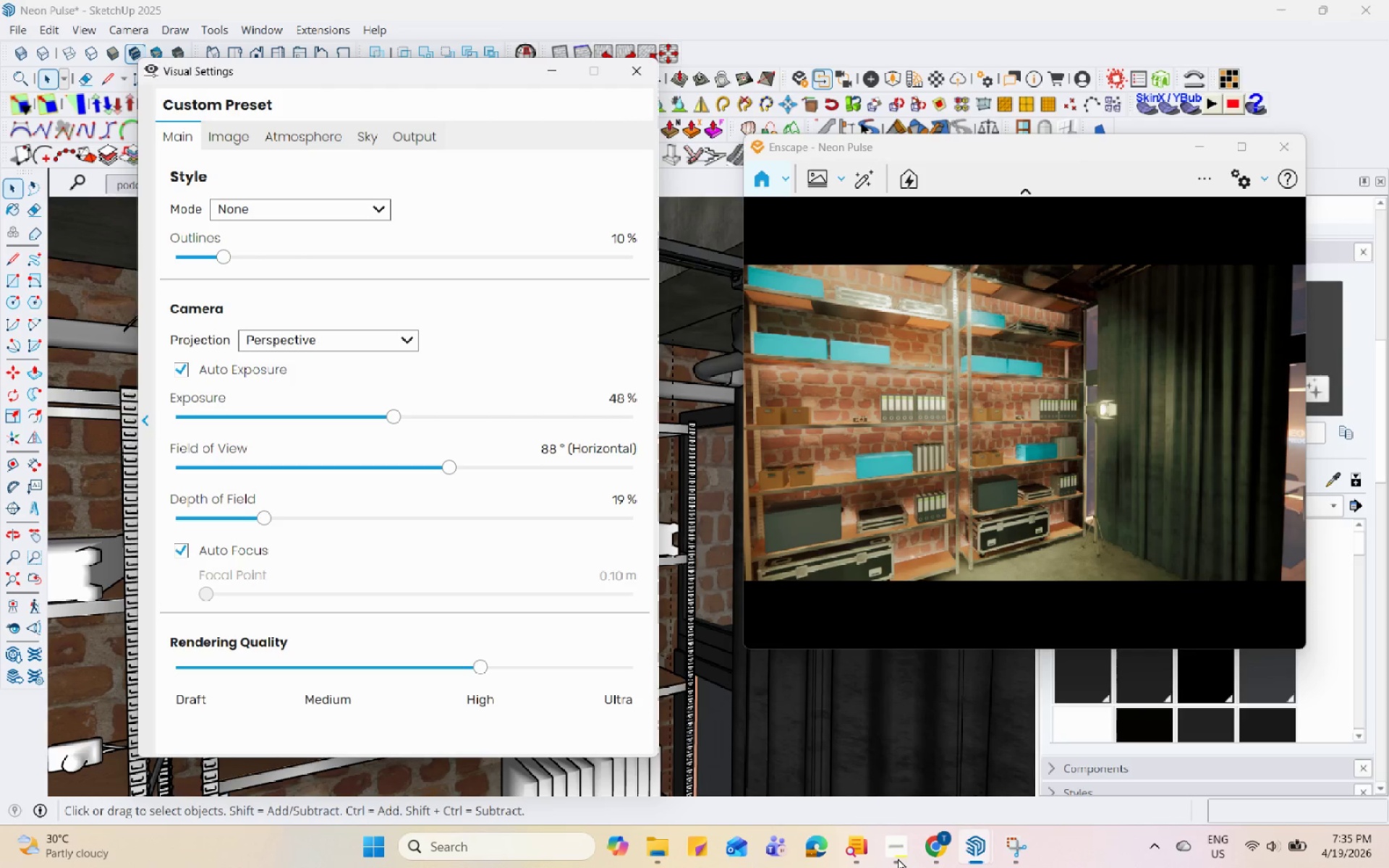 
hold_key(key=Space, duration=1.51)
 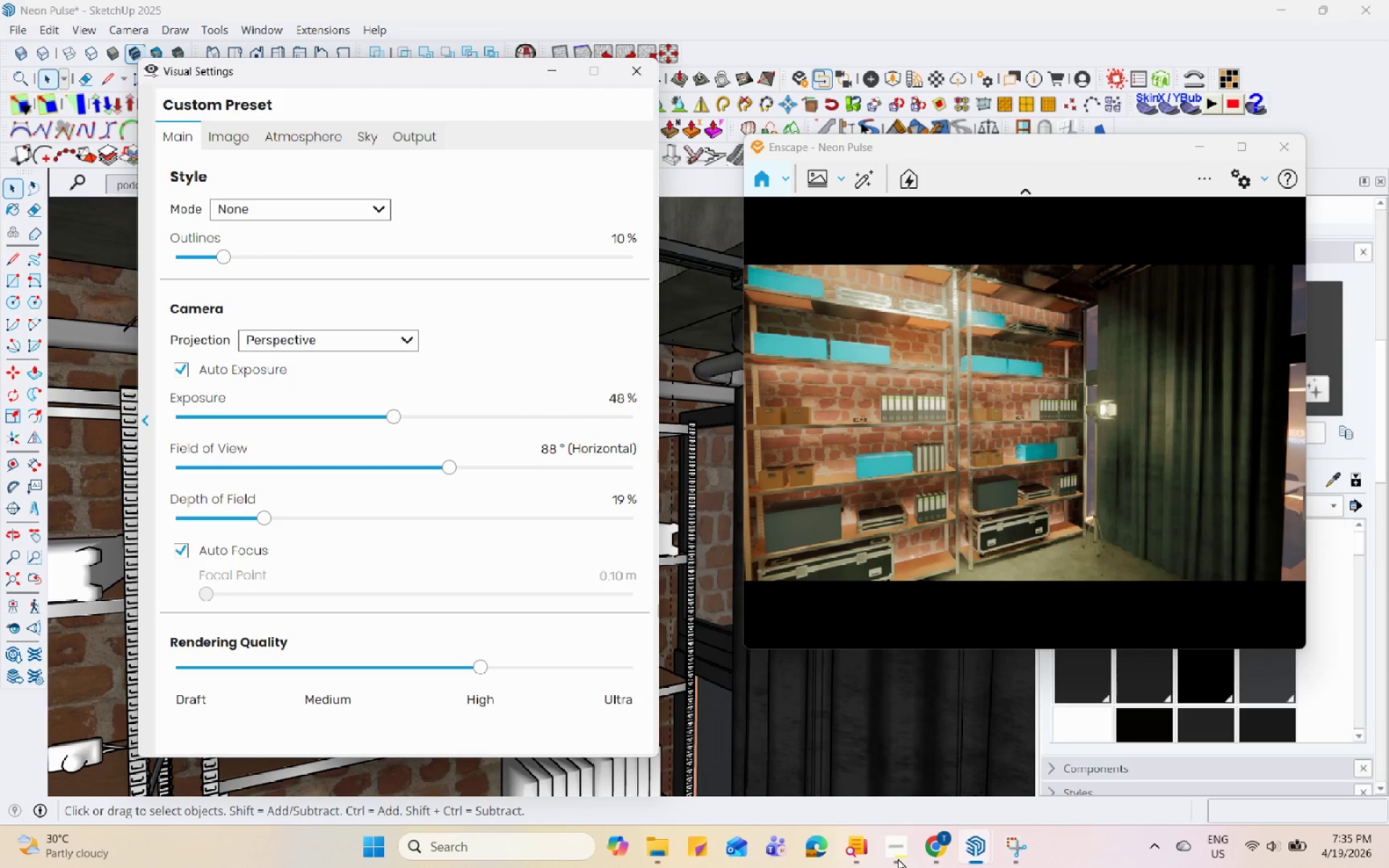 
hold_key(key=Space, duration=1.52)
 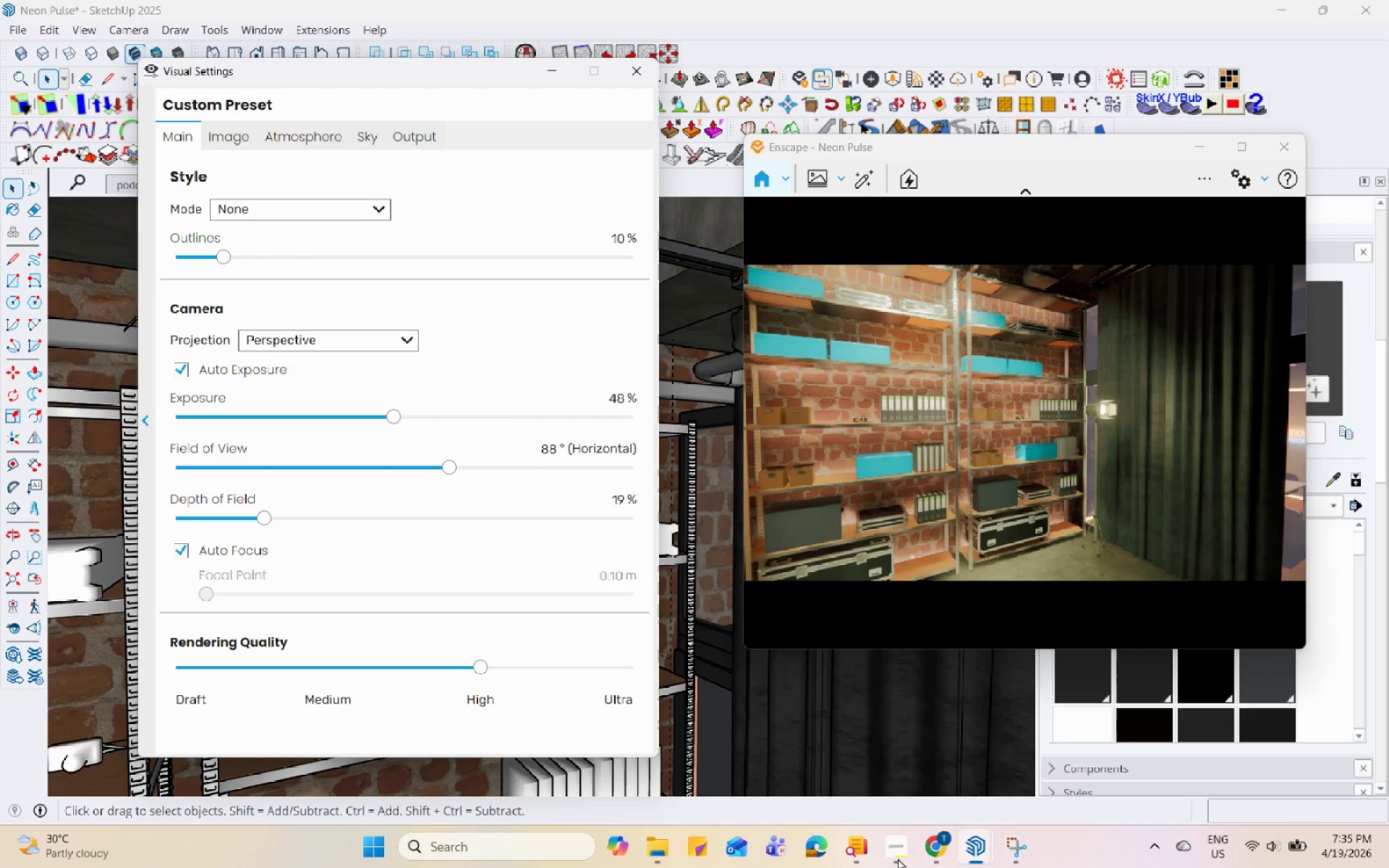 
hold_key(key=Space, duration=1.51)
 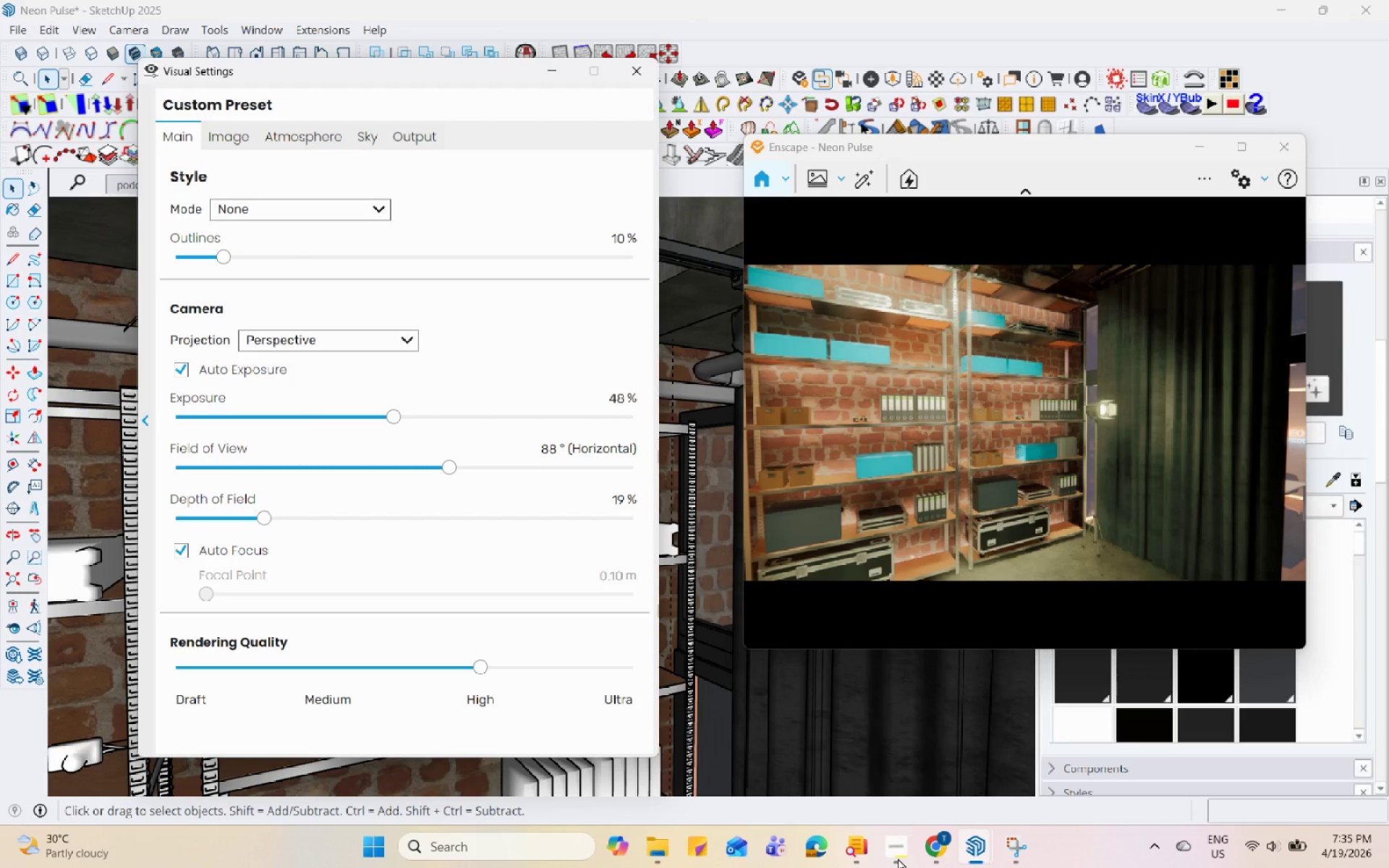 
hold_key(key=Space, duration=1.52)
 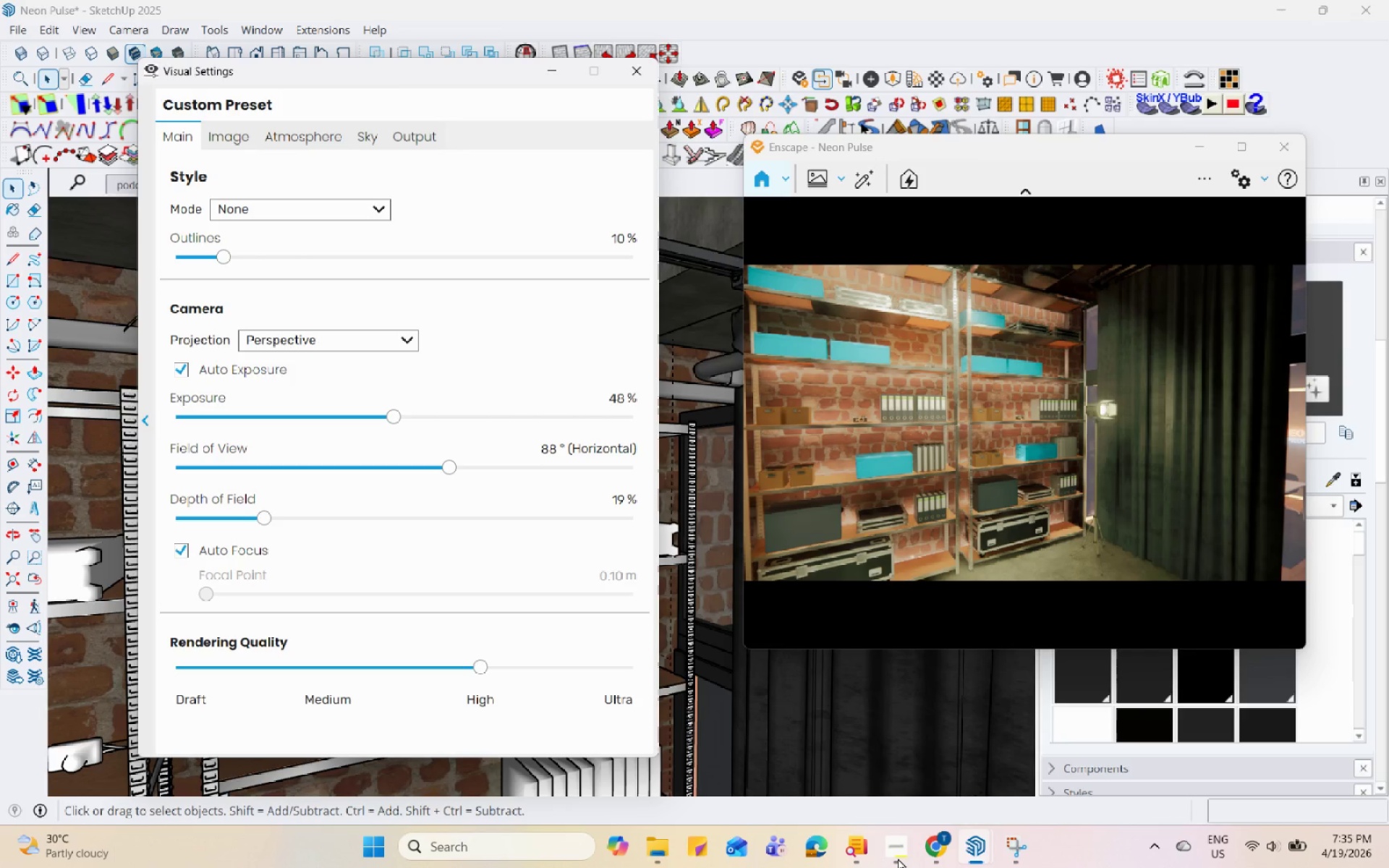 
hold_key(key=Space, duration=1.52)
 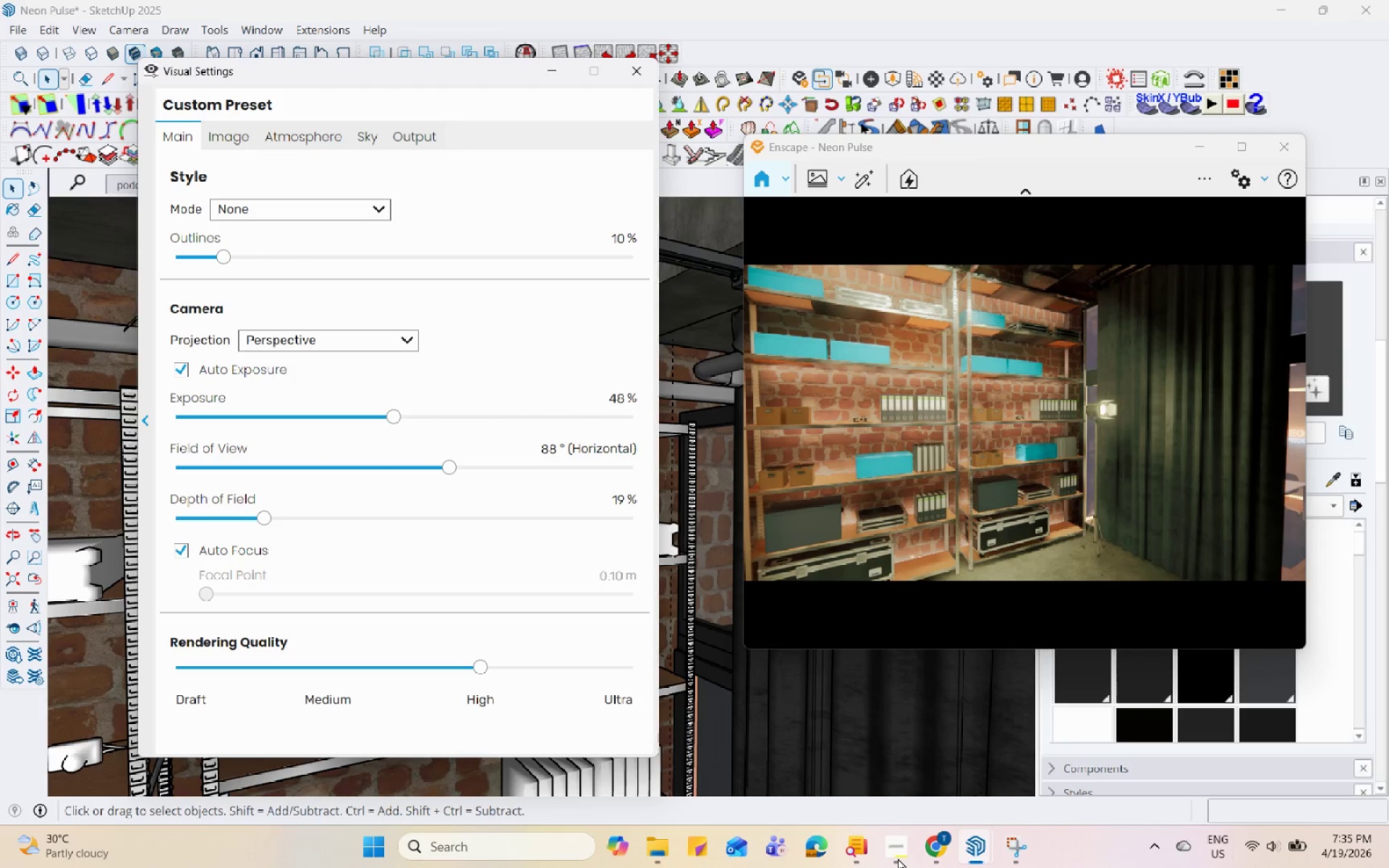 
hold_key(key=Space, duration=1.53)
 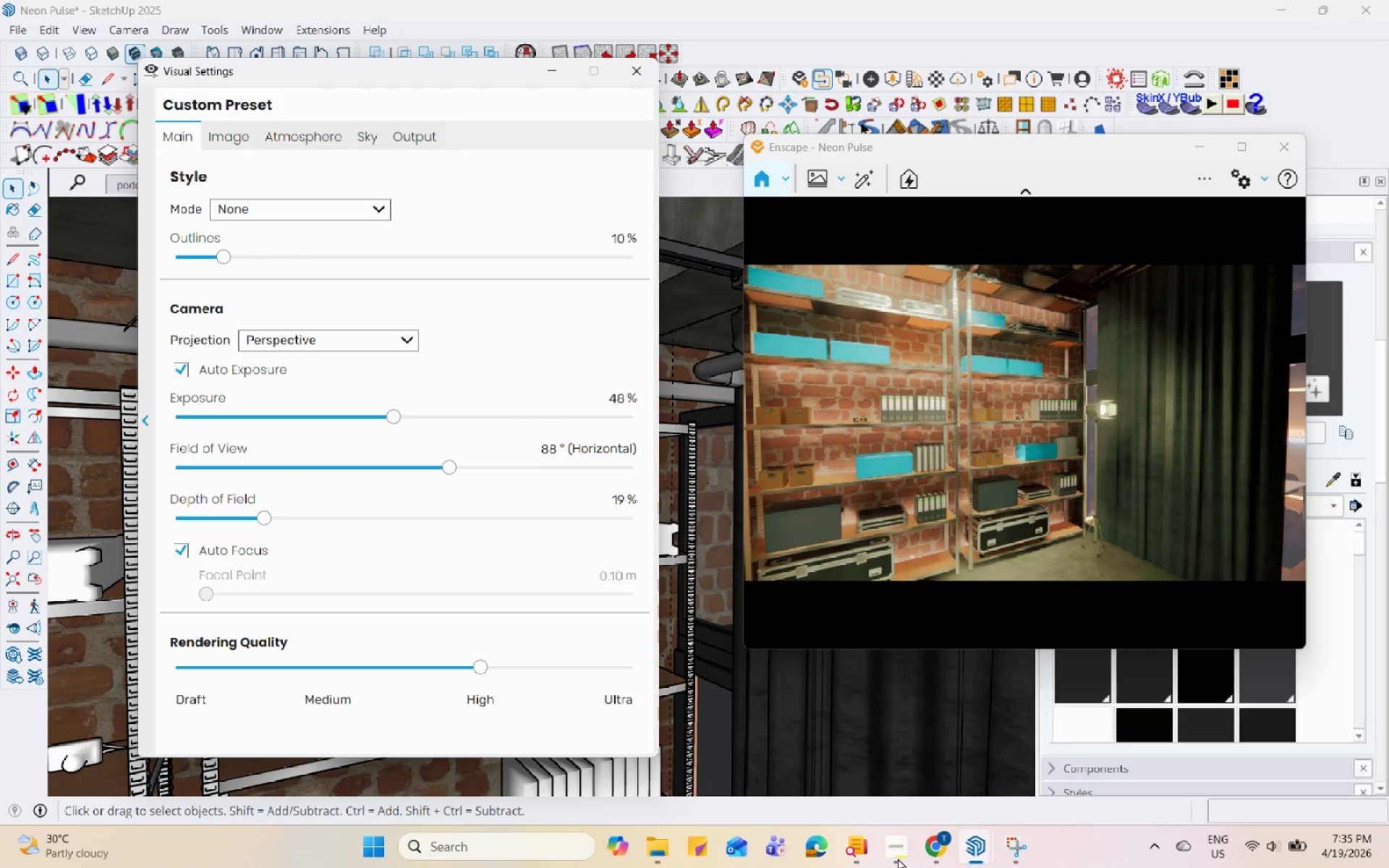 
hold_key(key=Space, duration=1.5)
 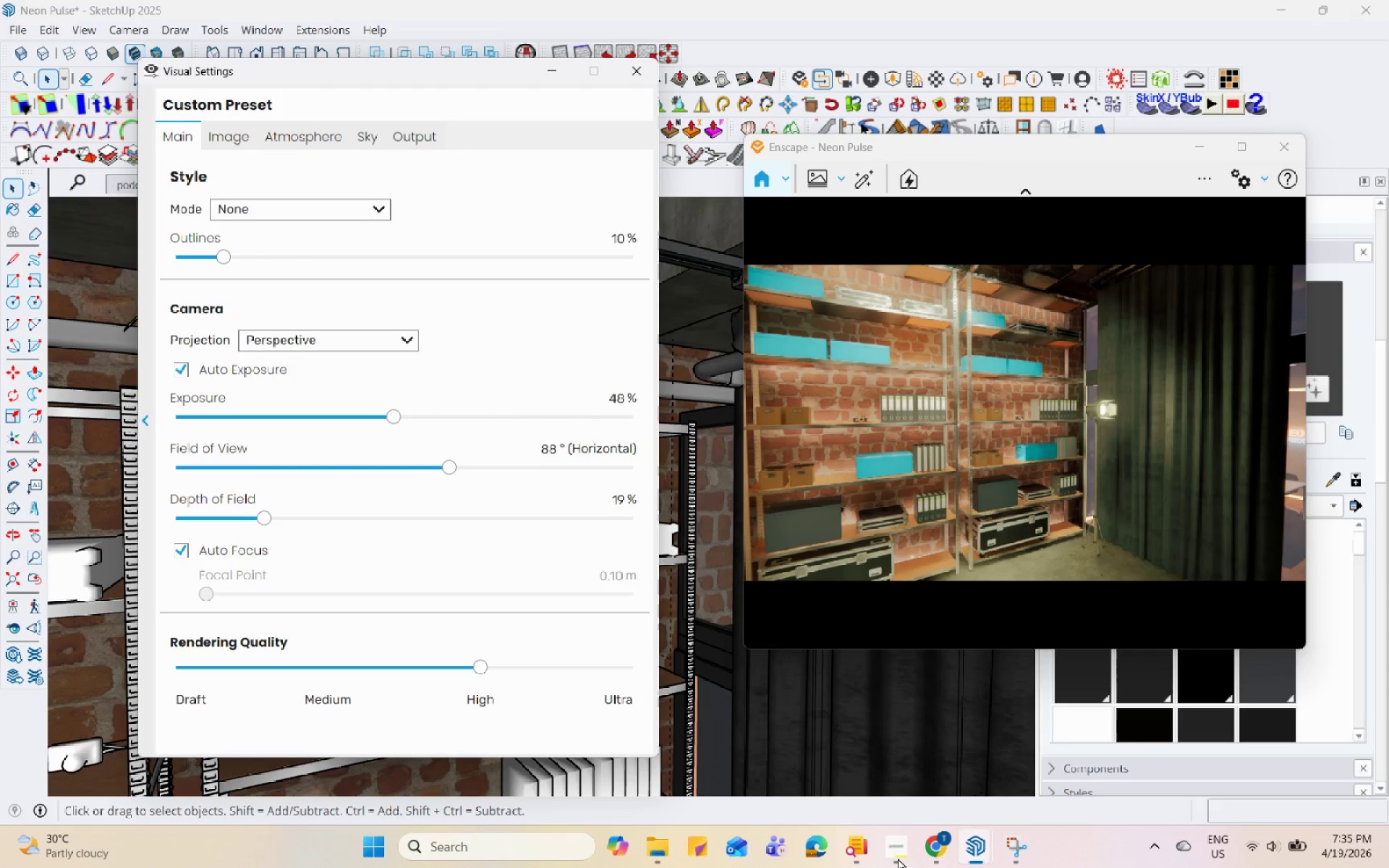 
hold_key(key=Space, duration=1.5)
 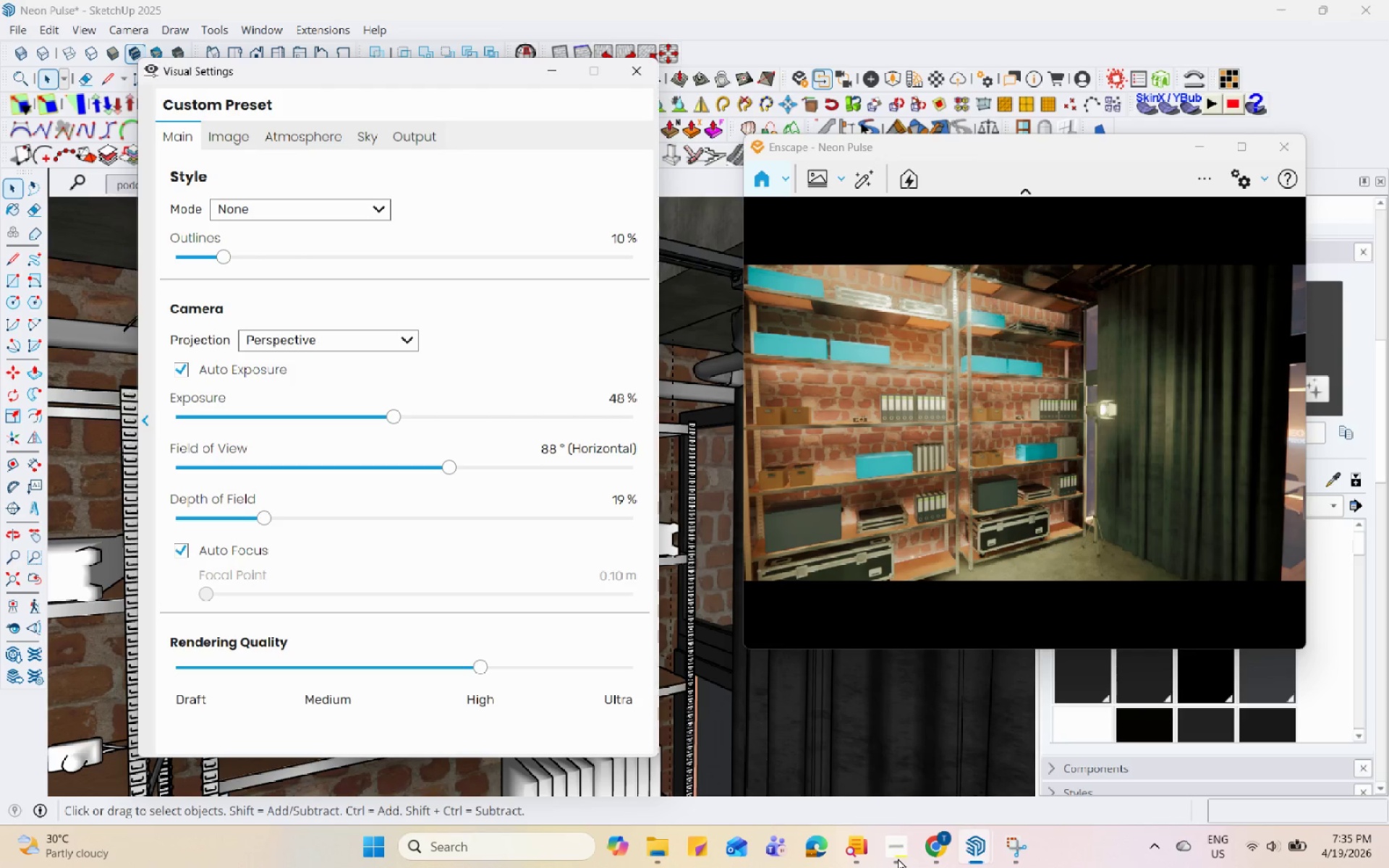 
hold_key(key=Space, duration=1.52)
 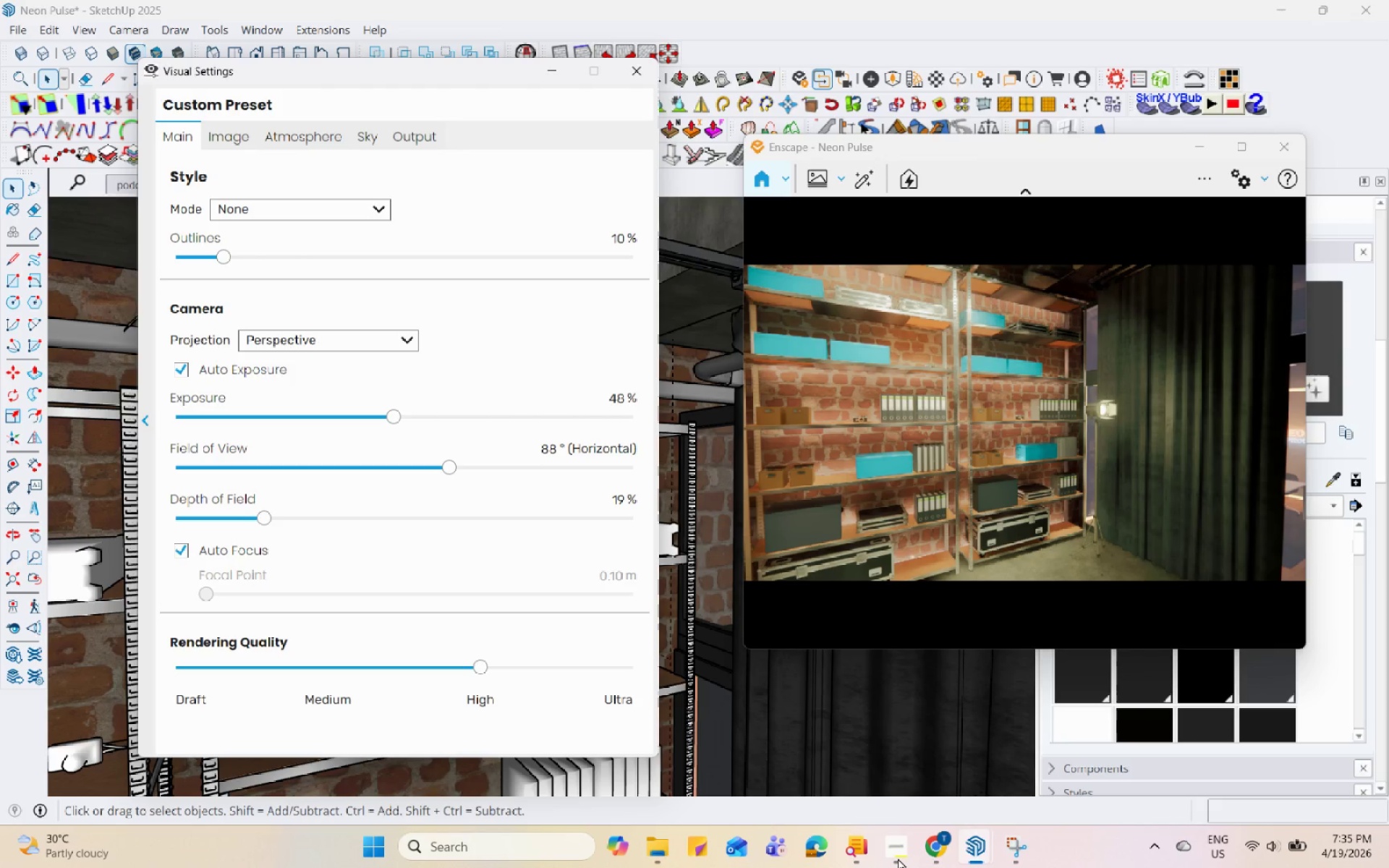 
hold_key(key=Space, duration=1.51)
 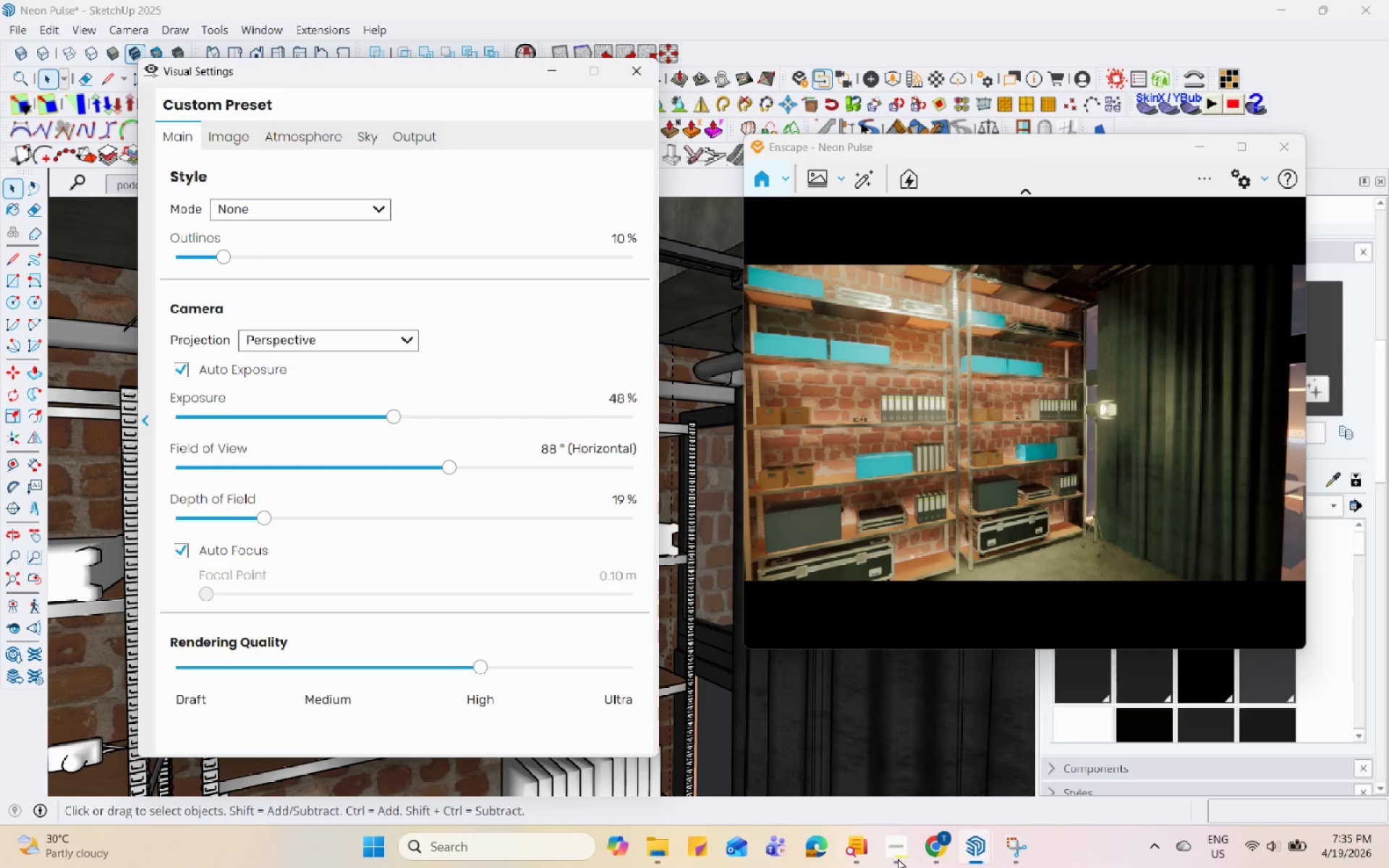 
hold_key(key=Space, duration=1.52)
 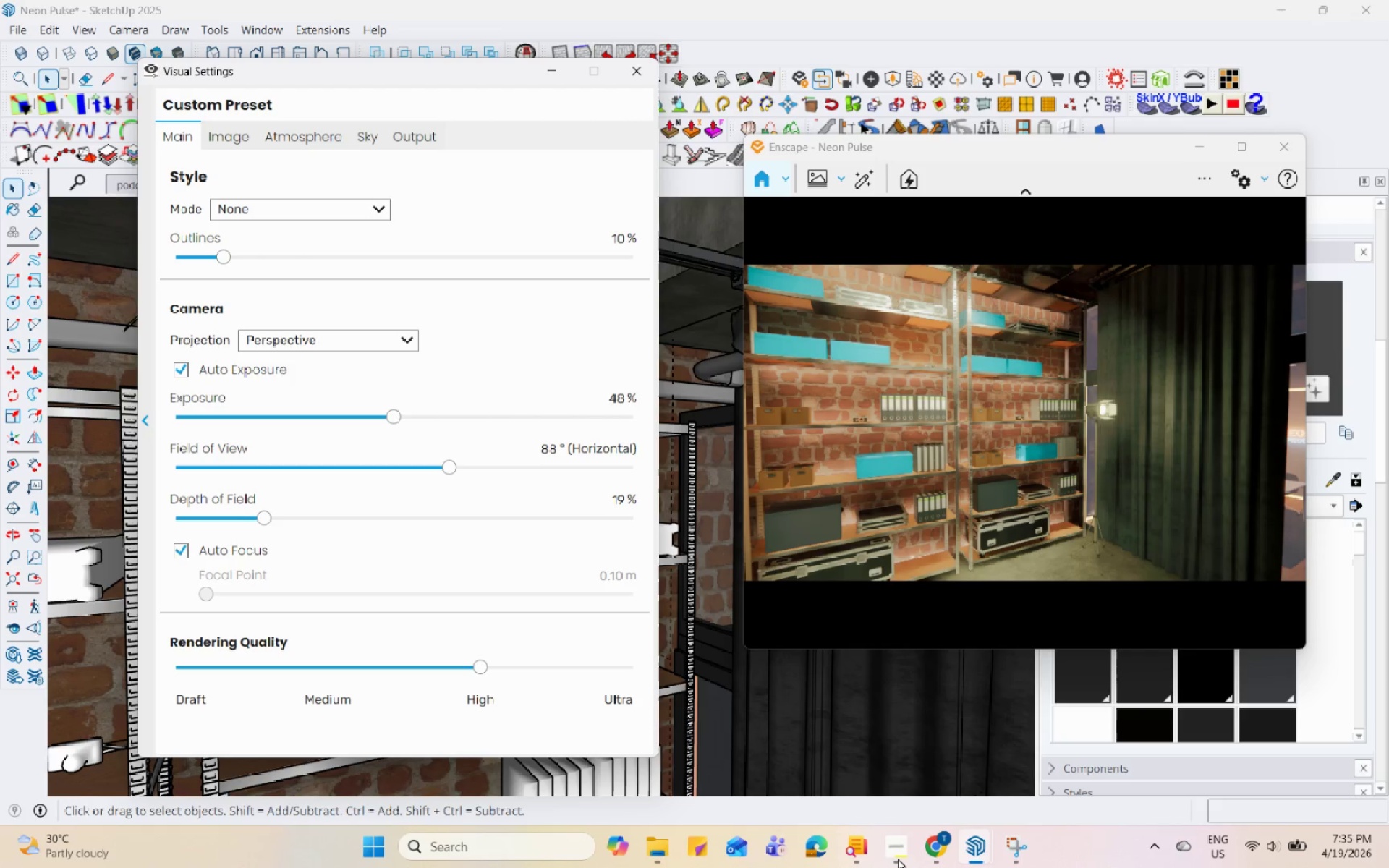 
hold_key(key=Space, duration=1.51)
 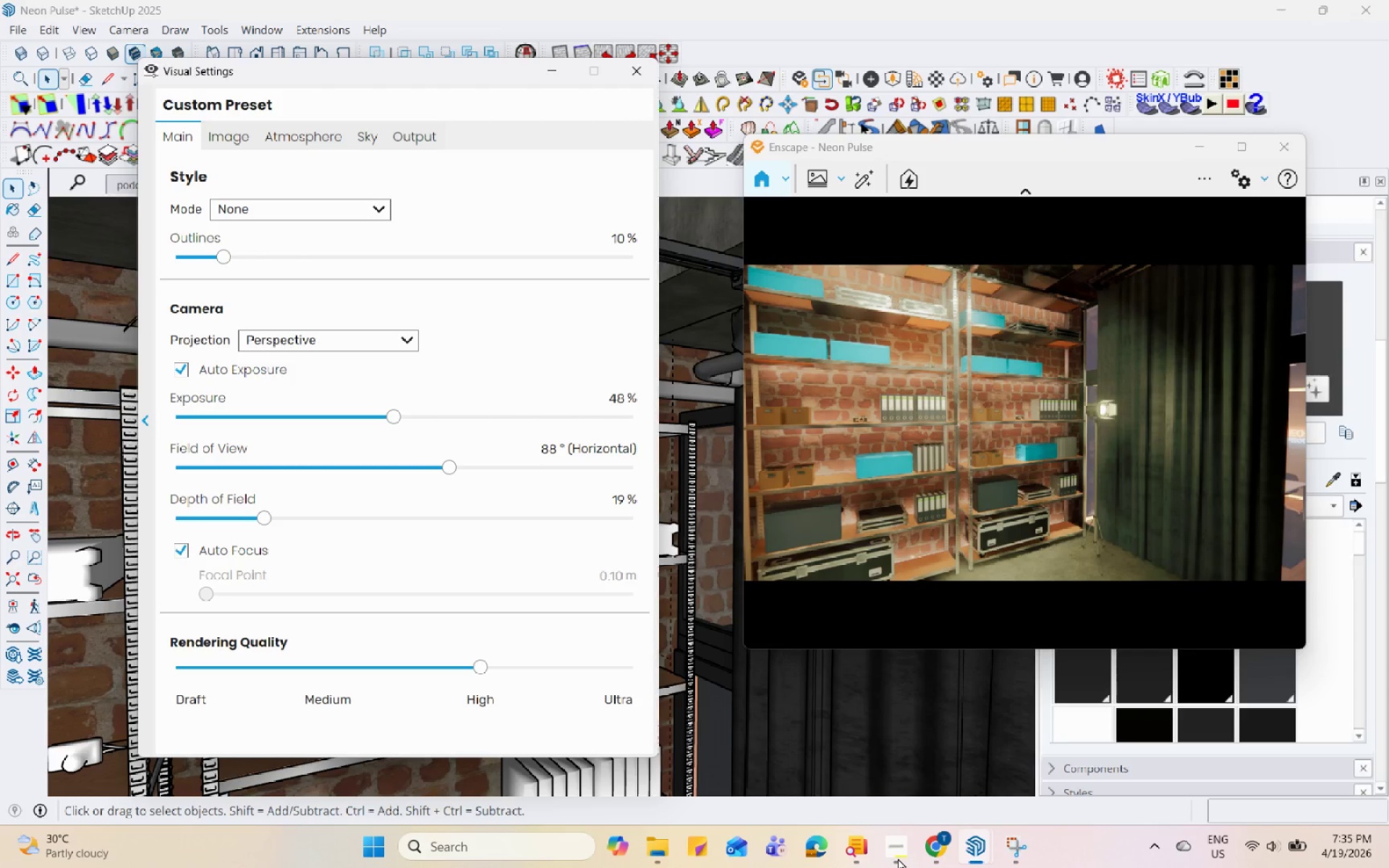 
hold_key(key=Space, duration=1.52)
 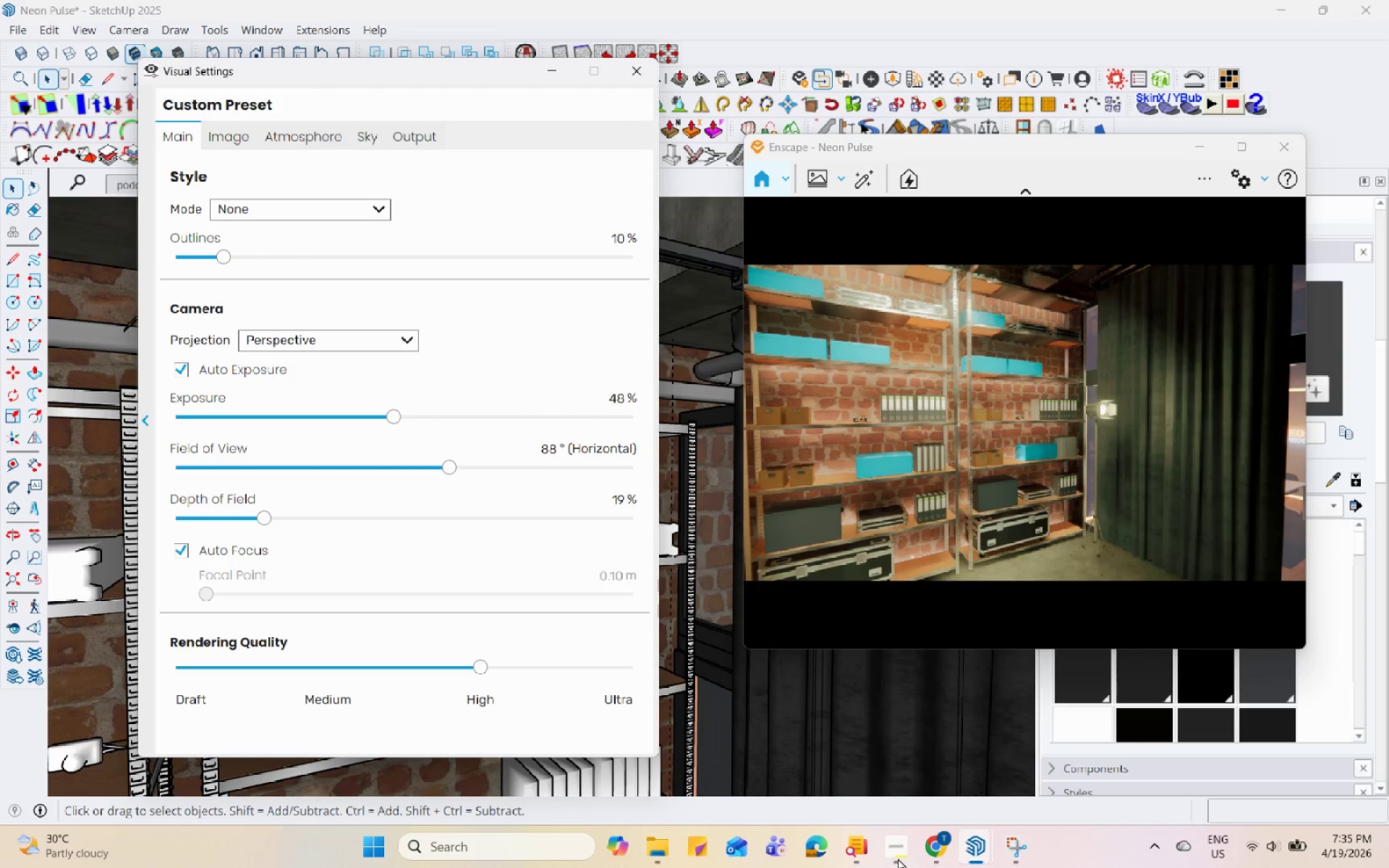 
hold_key(key=Space, duration=1.52)
 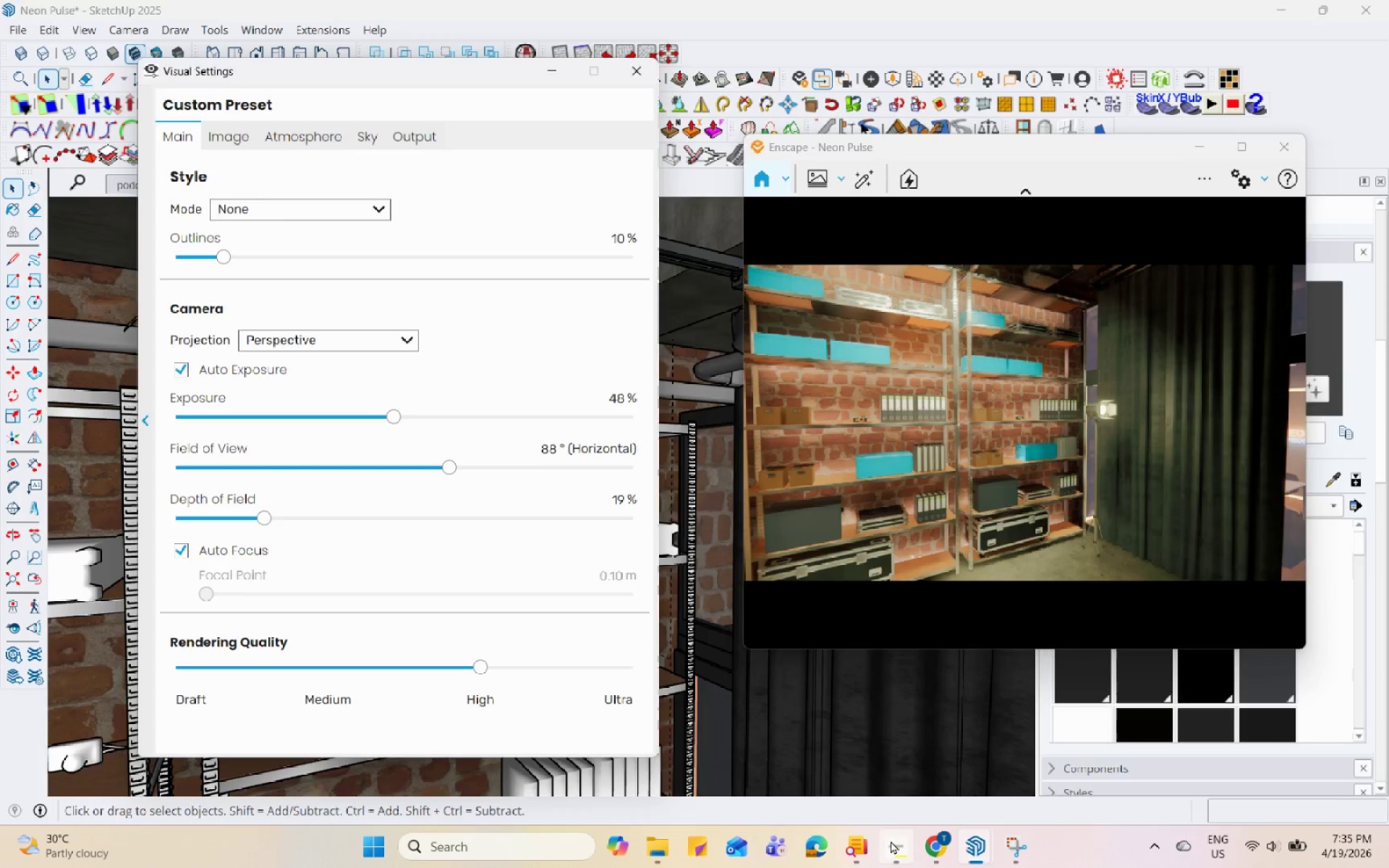 
hold_key(key=Space, duration=1.5)
 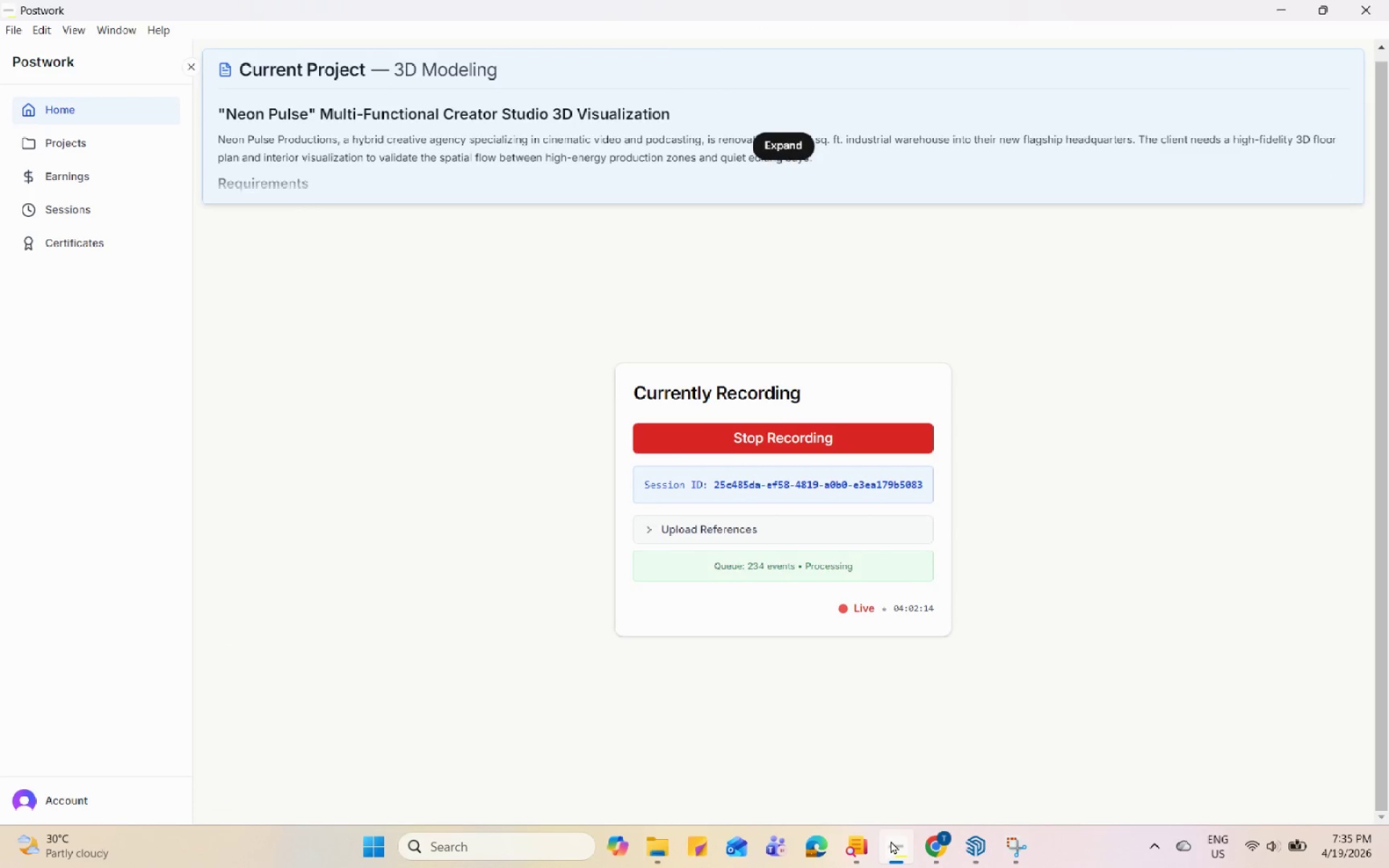 
left_click([891, 841])